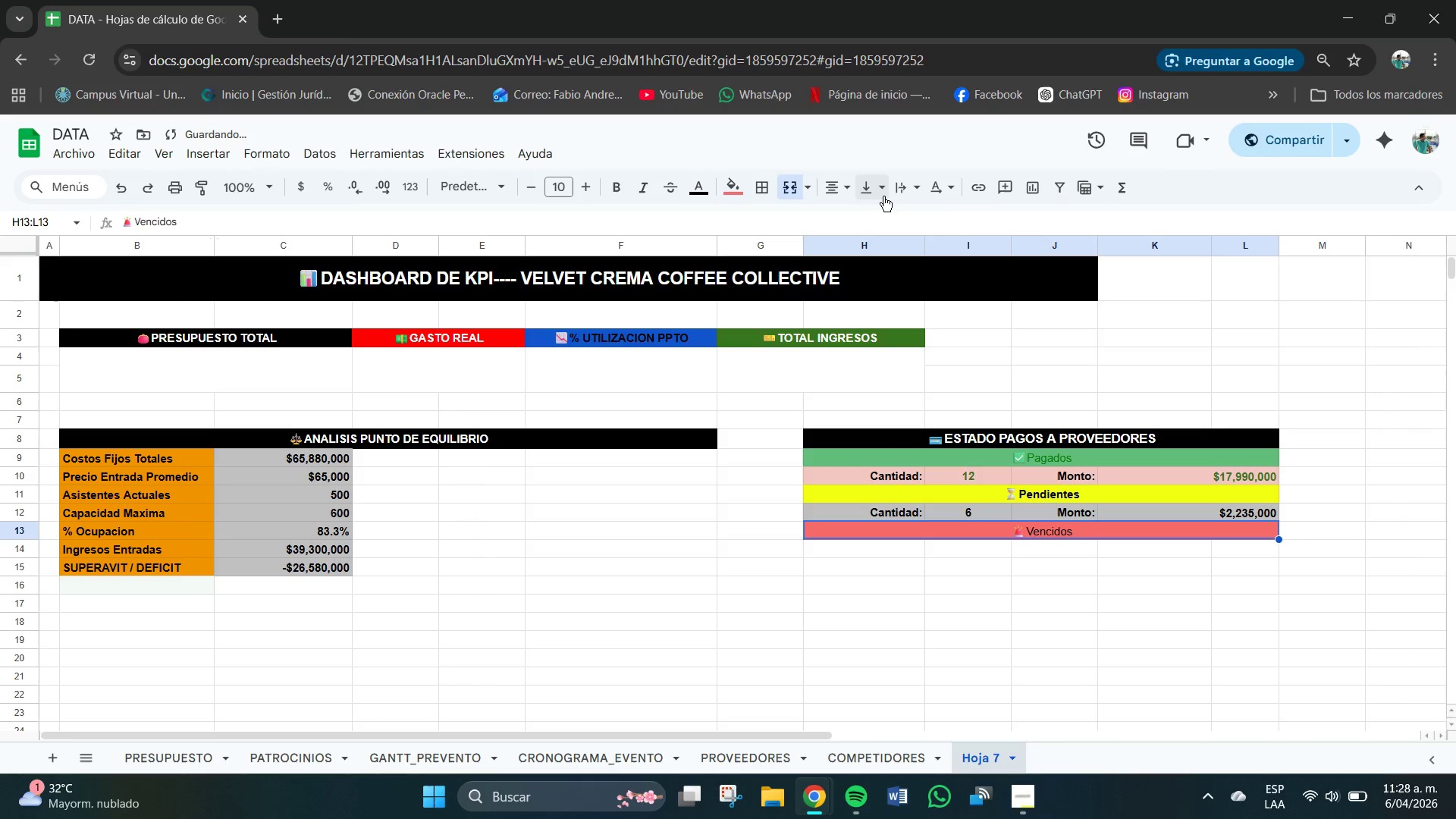 
double_click([883, 196])
 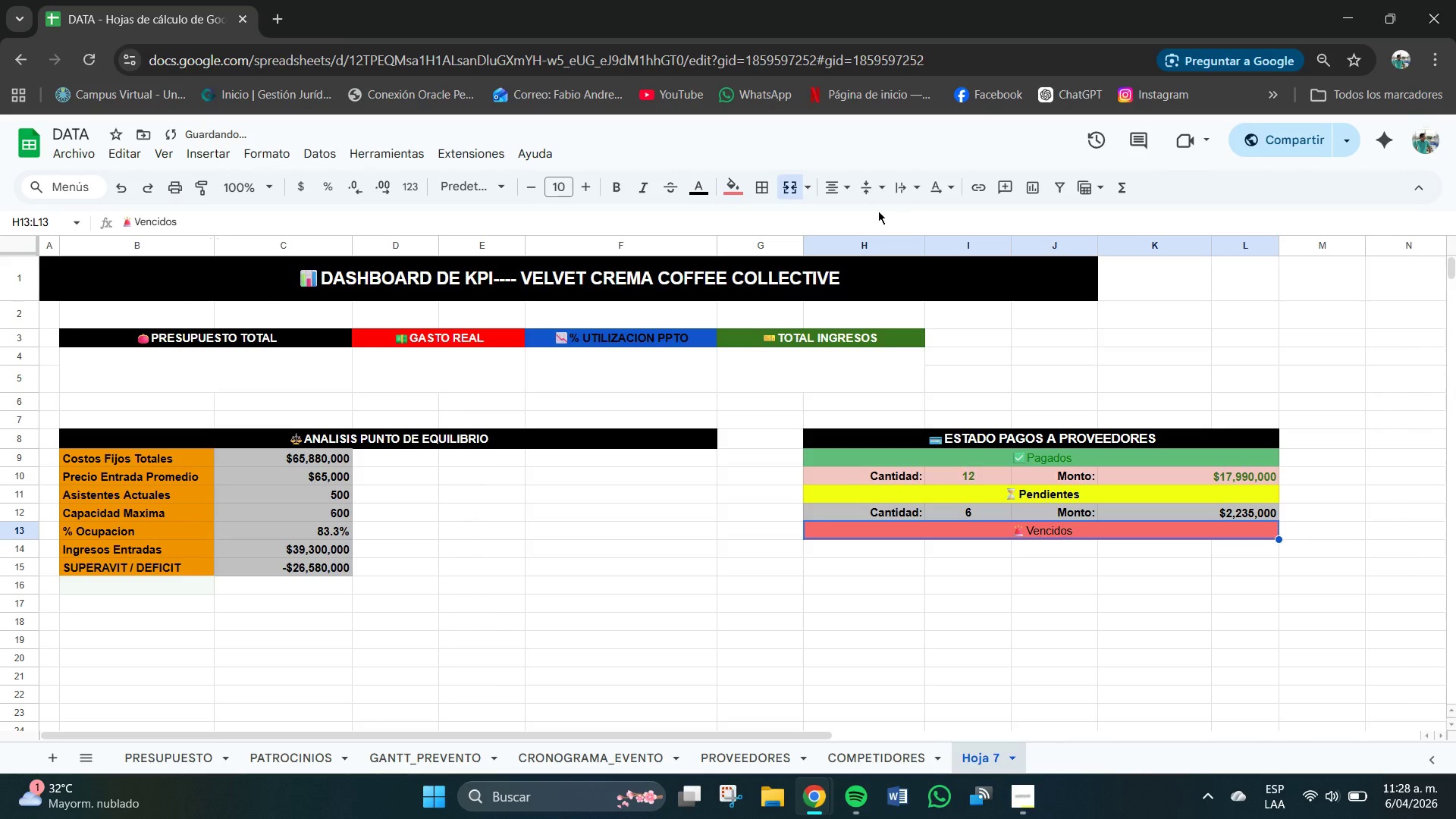 
left_click([896, 211])
 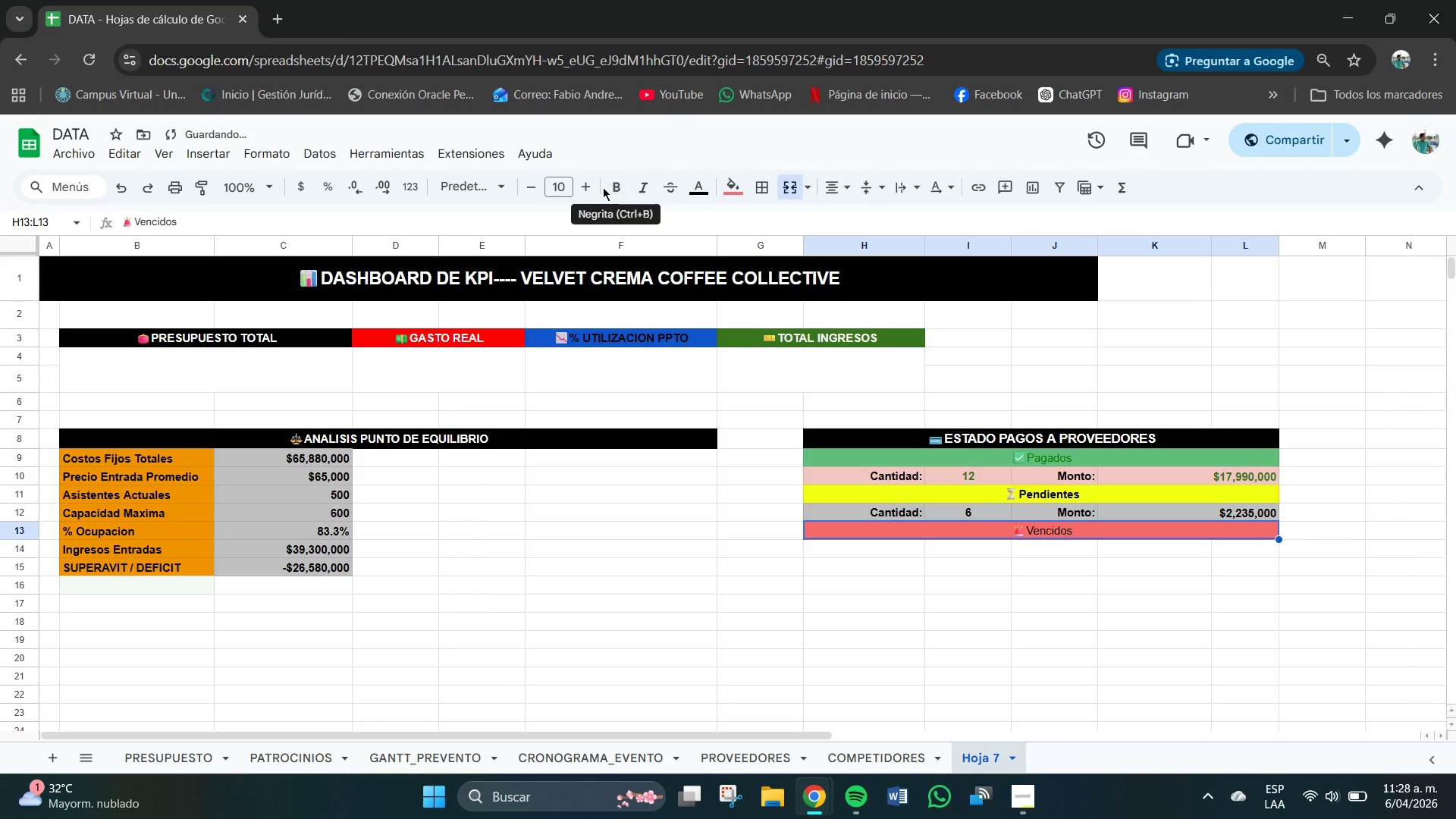 
left_click([612, 188])
 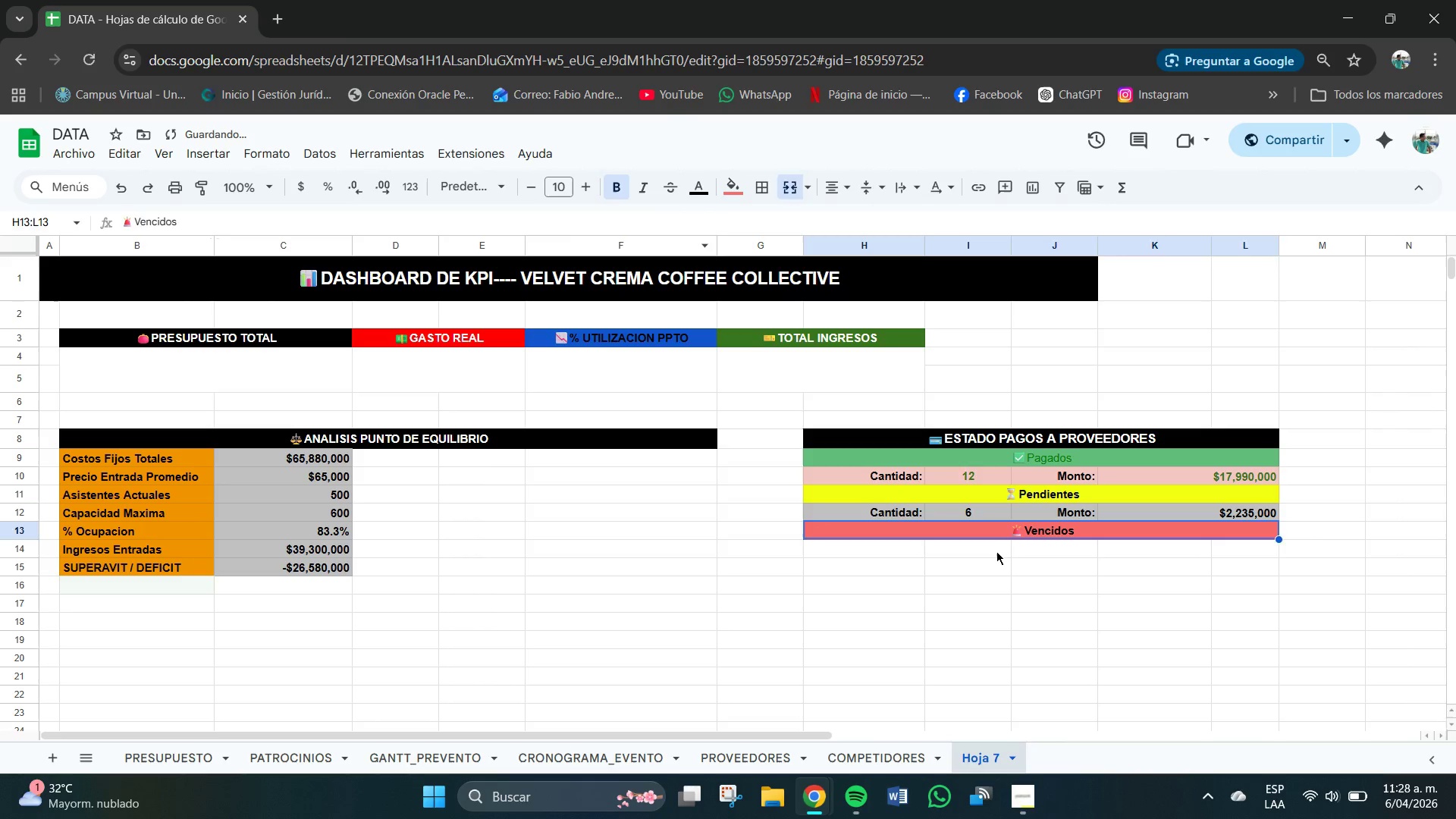 
left_click([996, 551])
 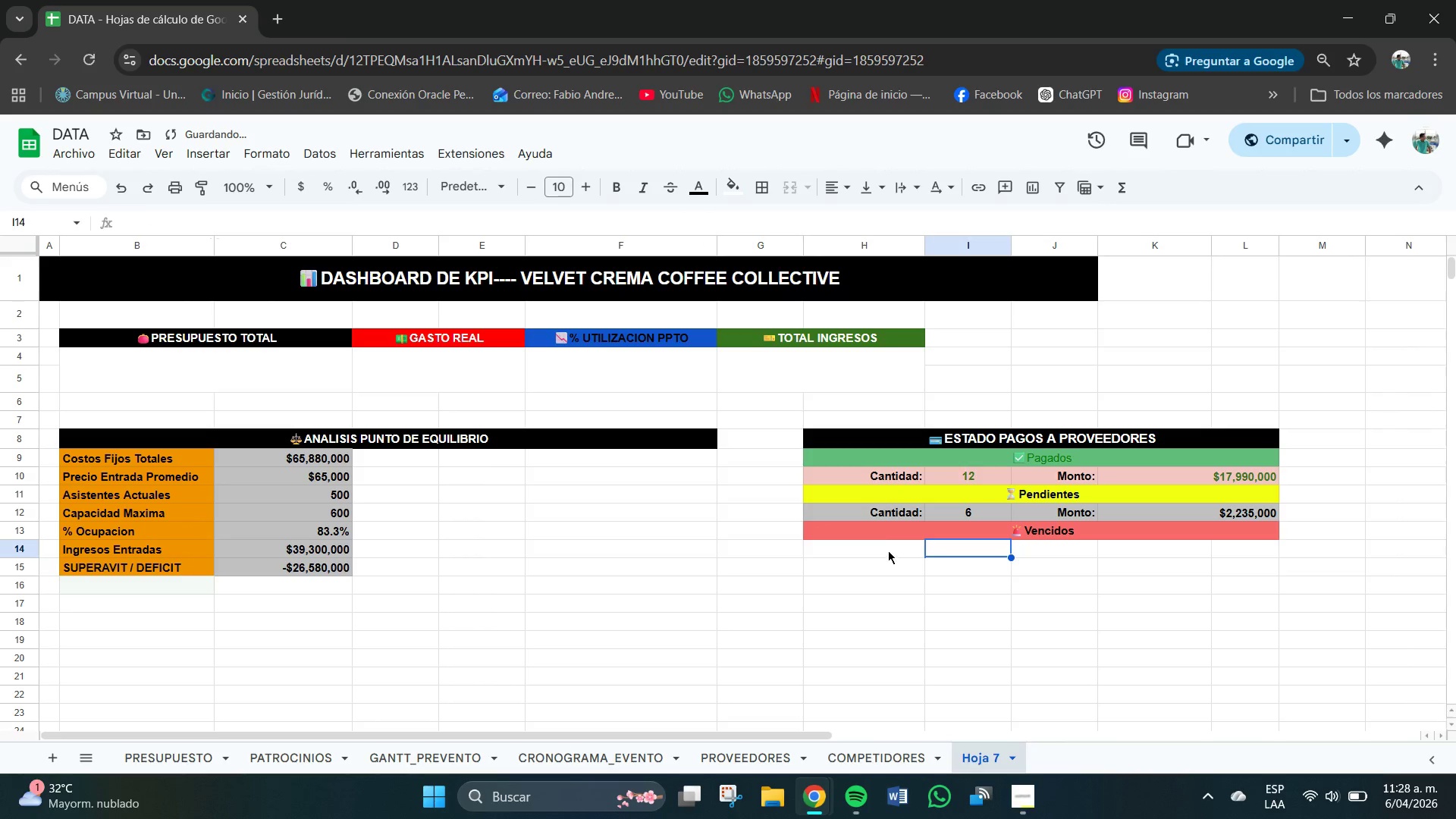 
left_click([888, 551])
 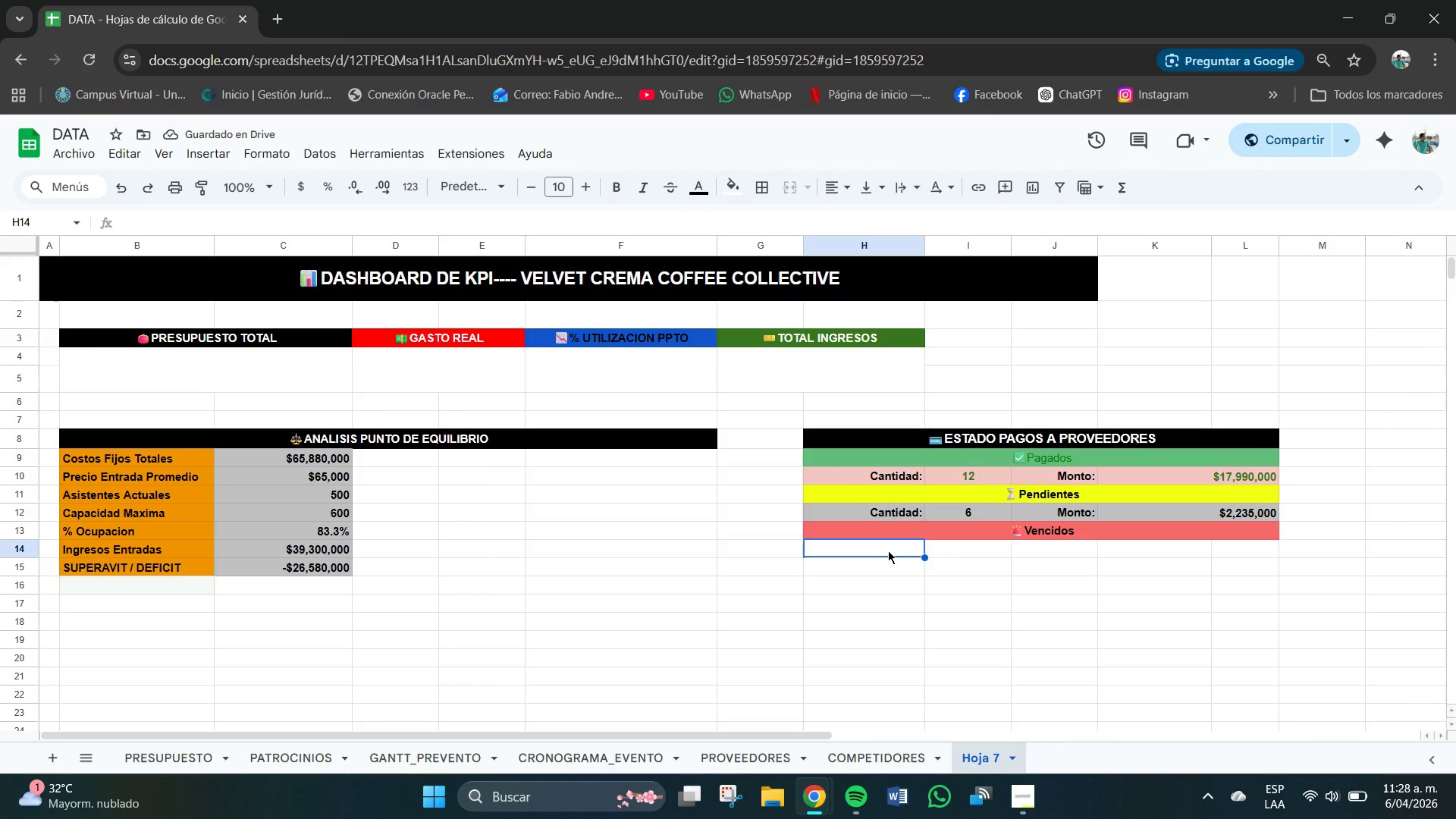 
double_click([888, 551])
 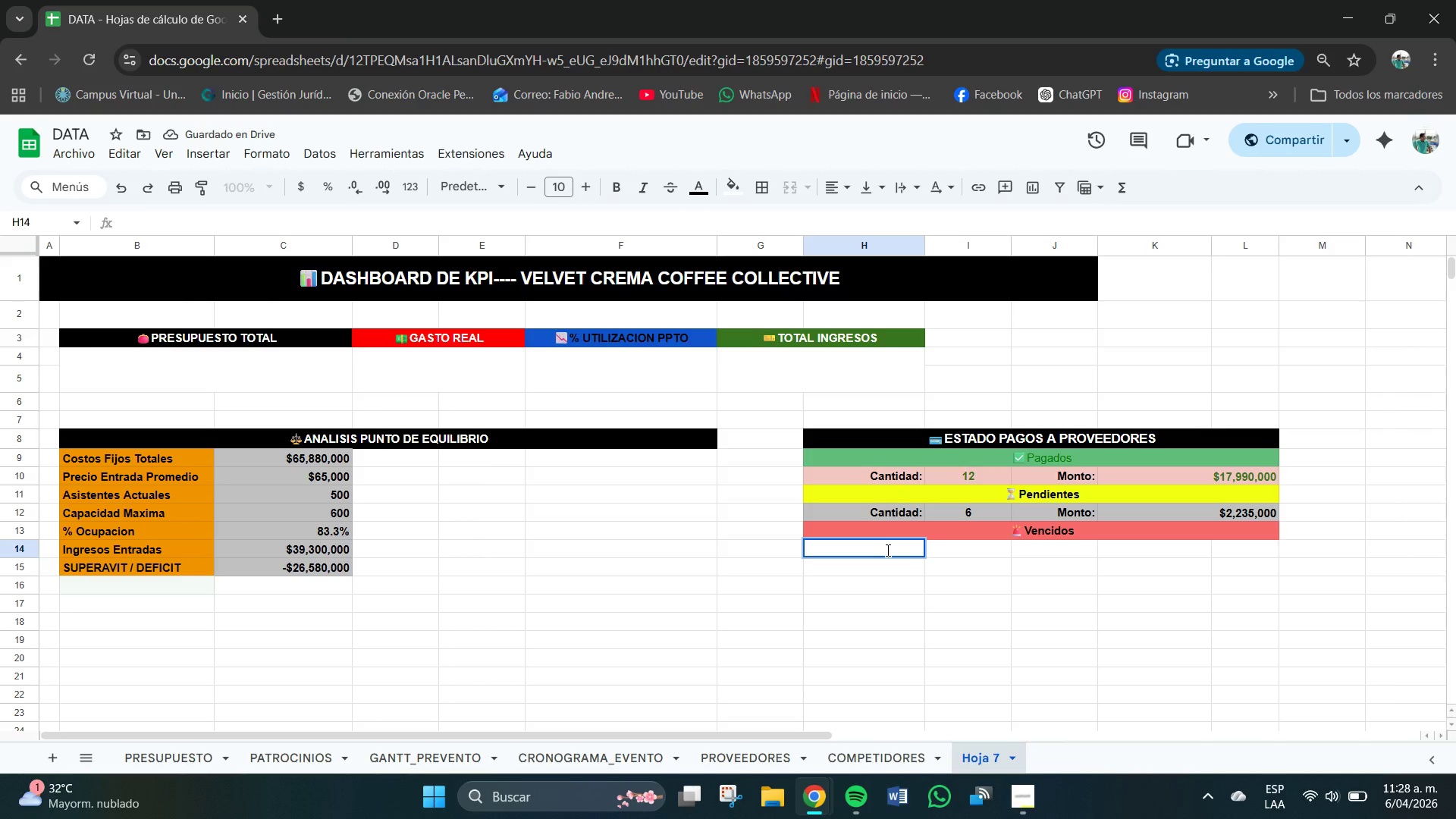 
type(Canti)
 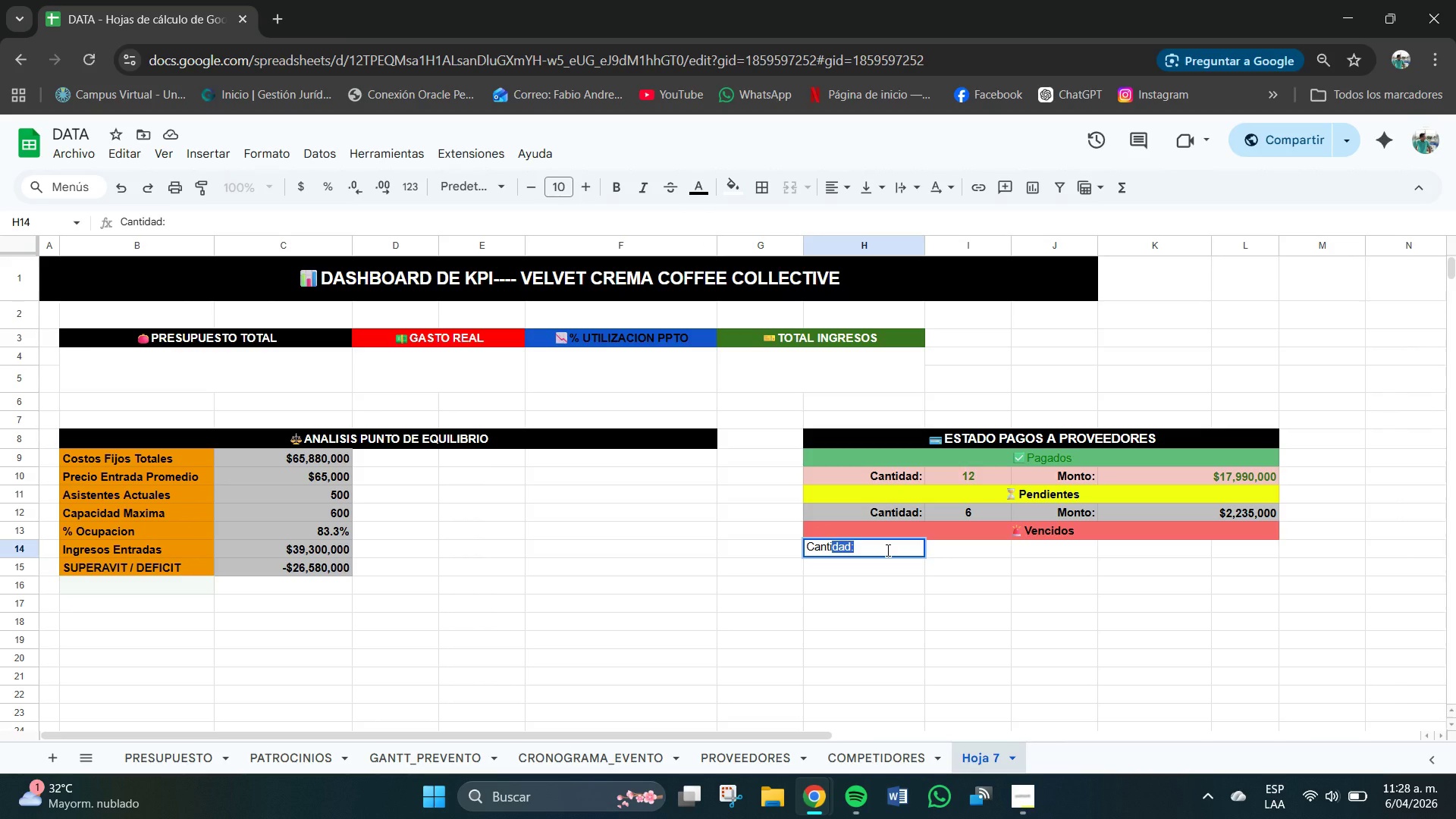 
left_click([888, 551])
 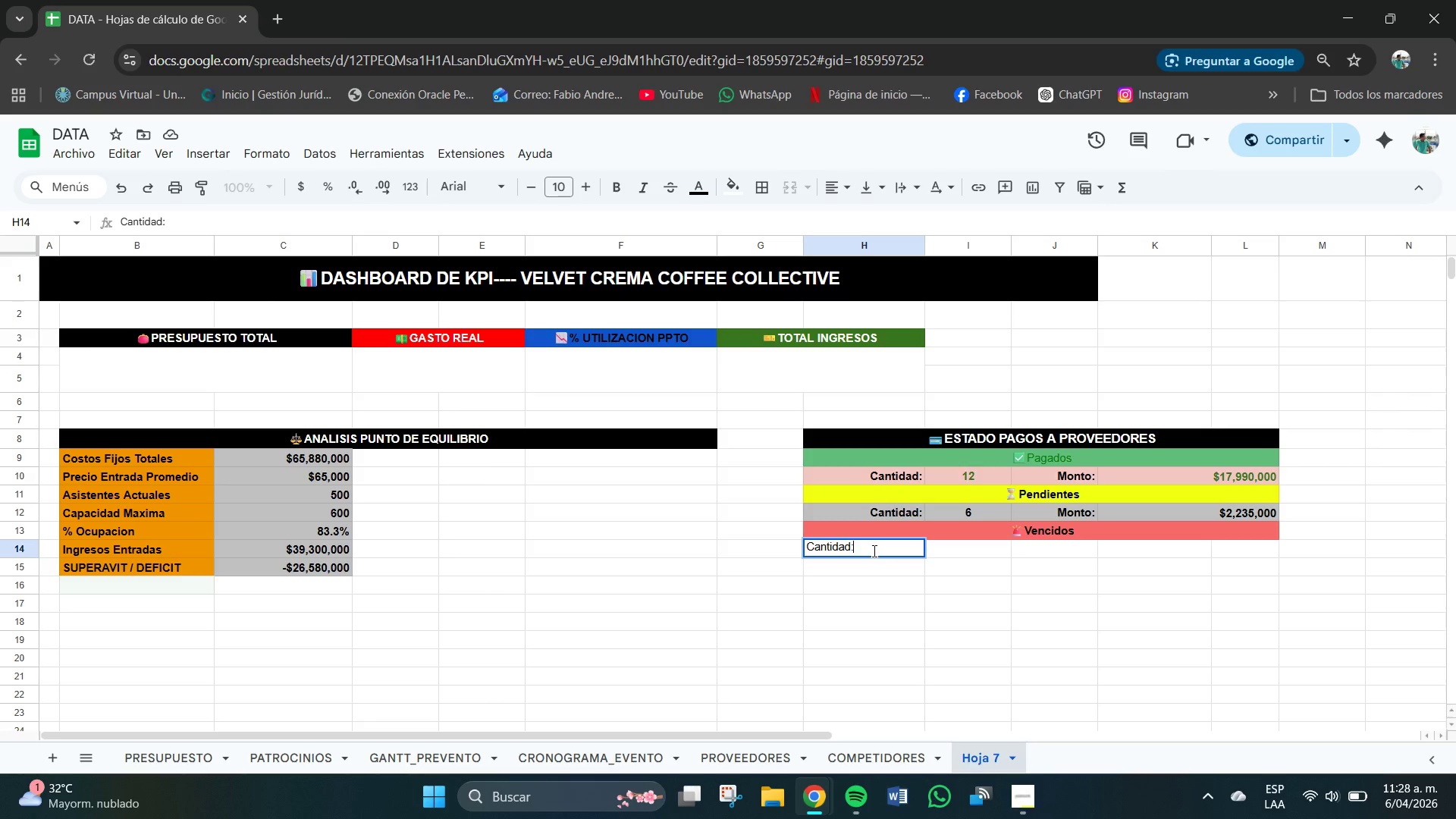 
left_click_drag(start_coordinate=[888, 551], to_coordinate=[869, 551])
 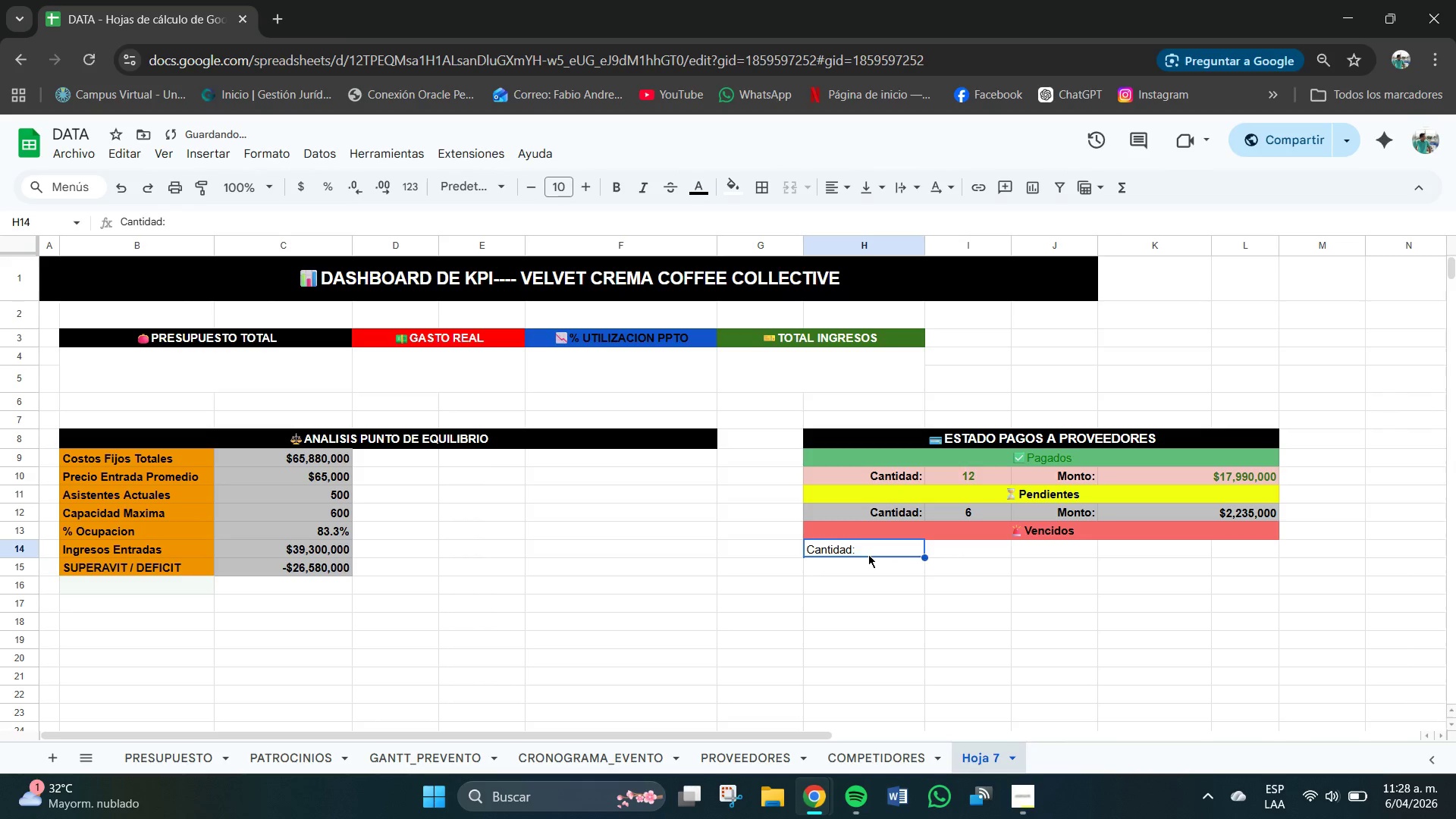 
double_click([868, 554])
 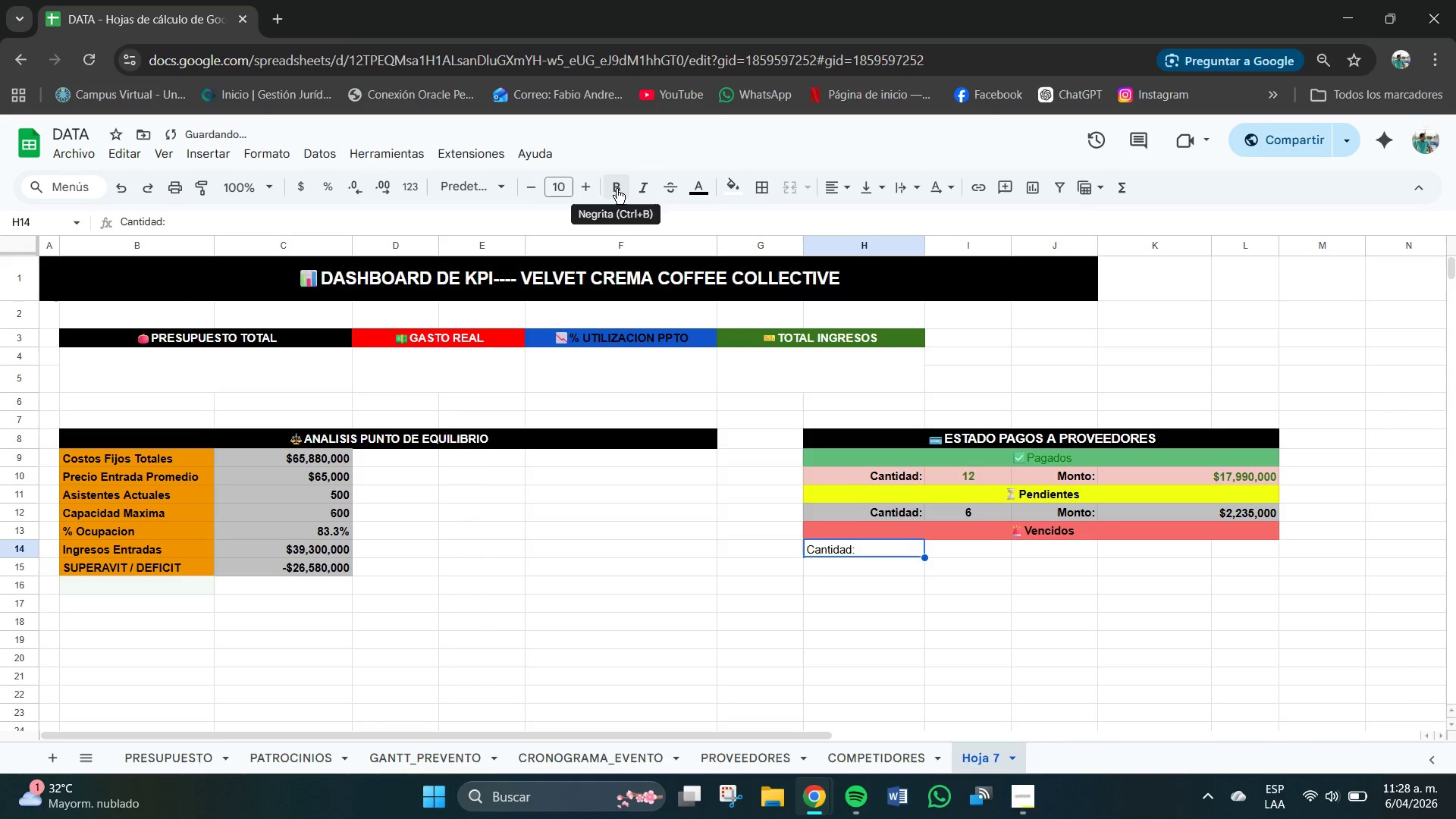 
left_click([617, 189])
 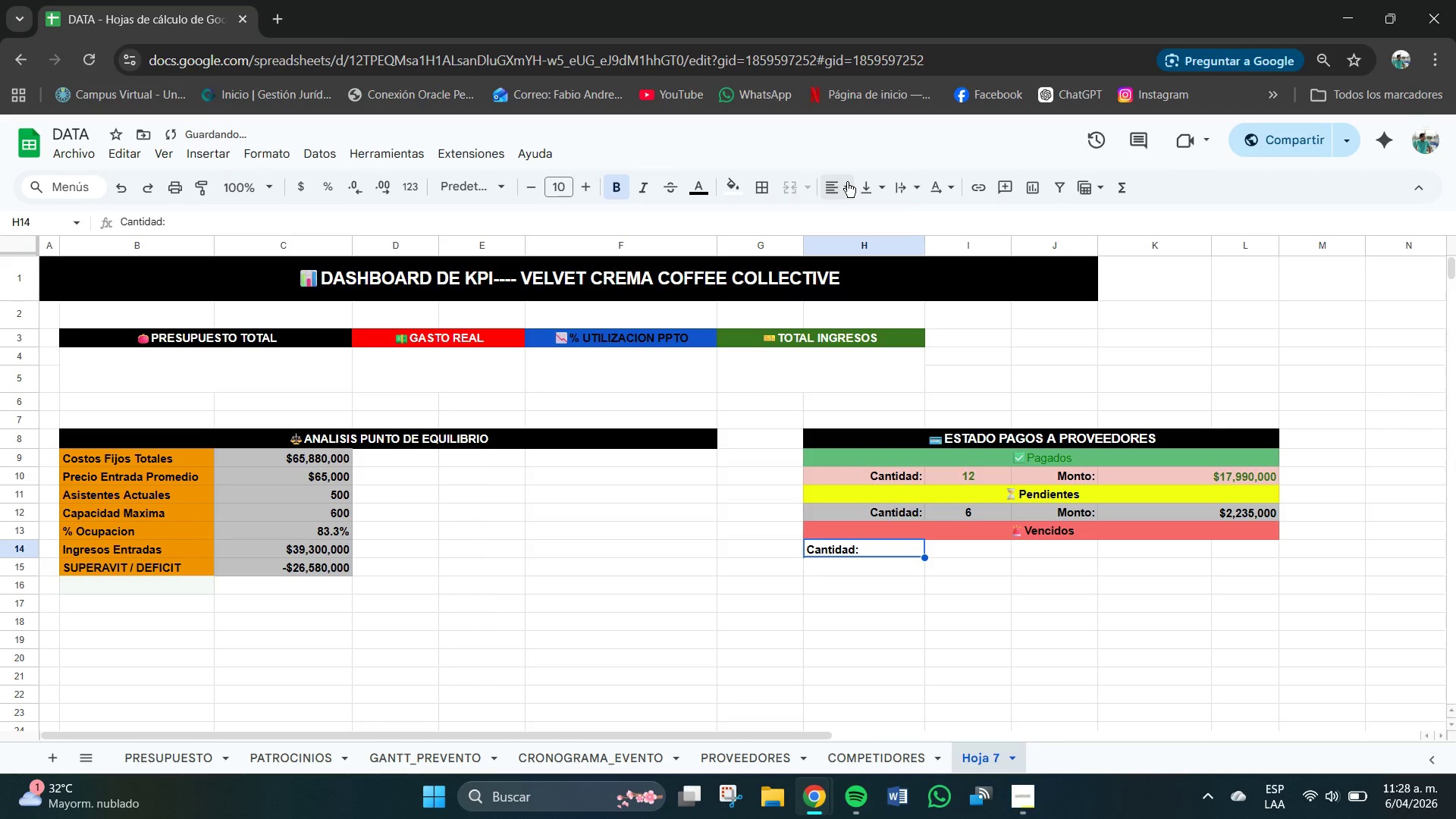 
left_click([847, 182])
 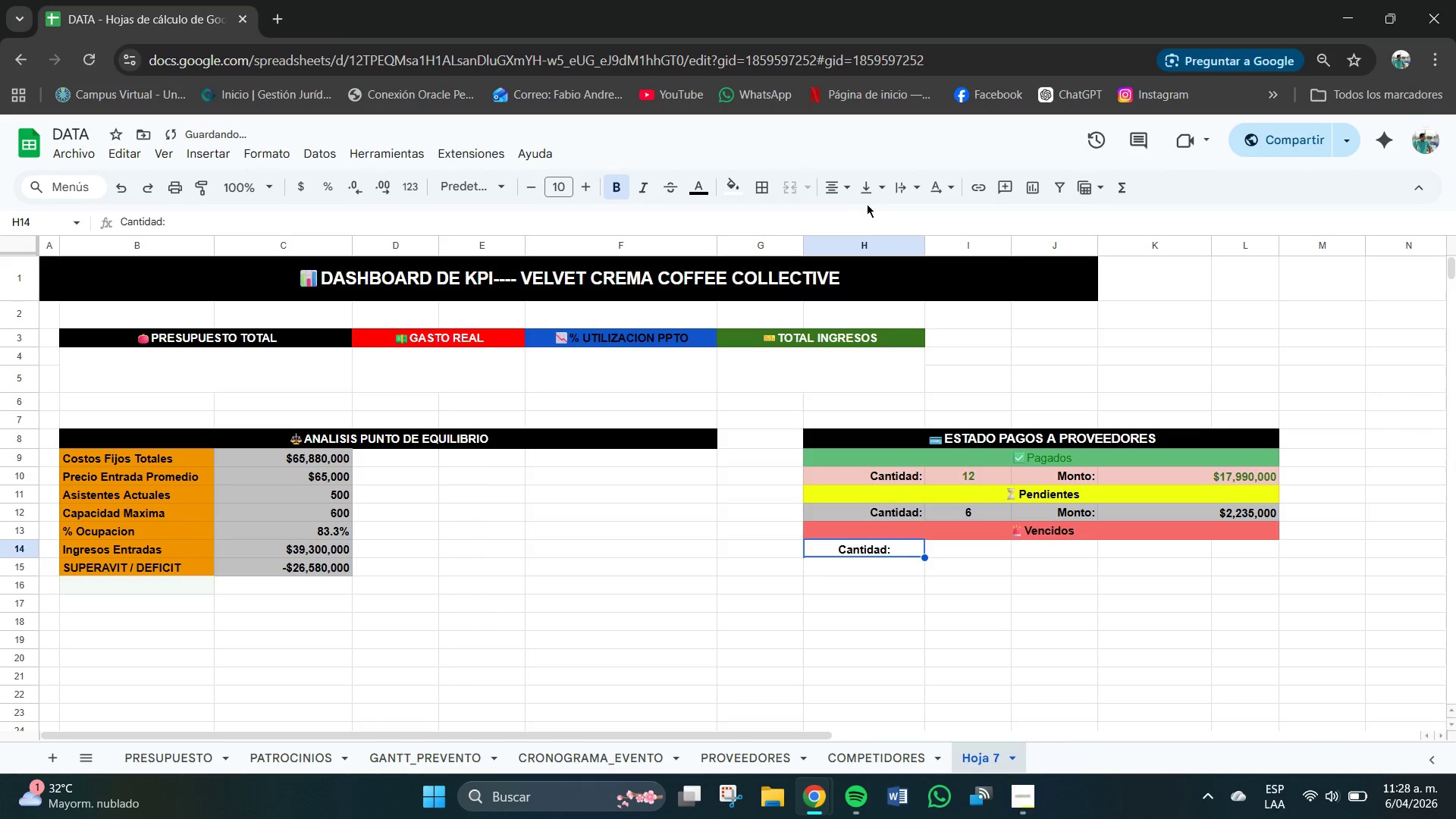 
left_click([864, 213])
 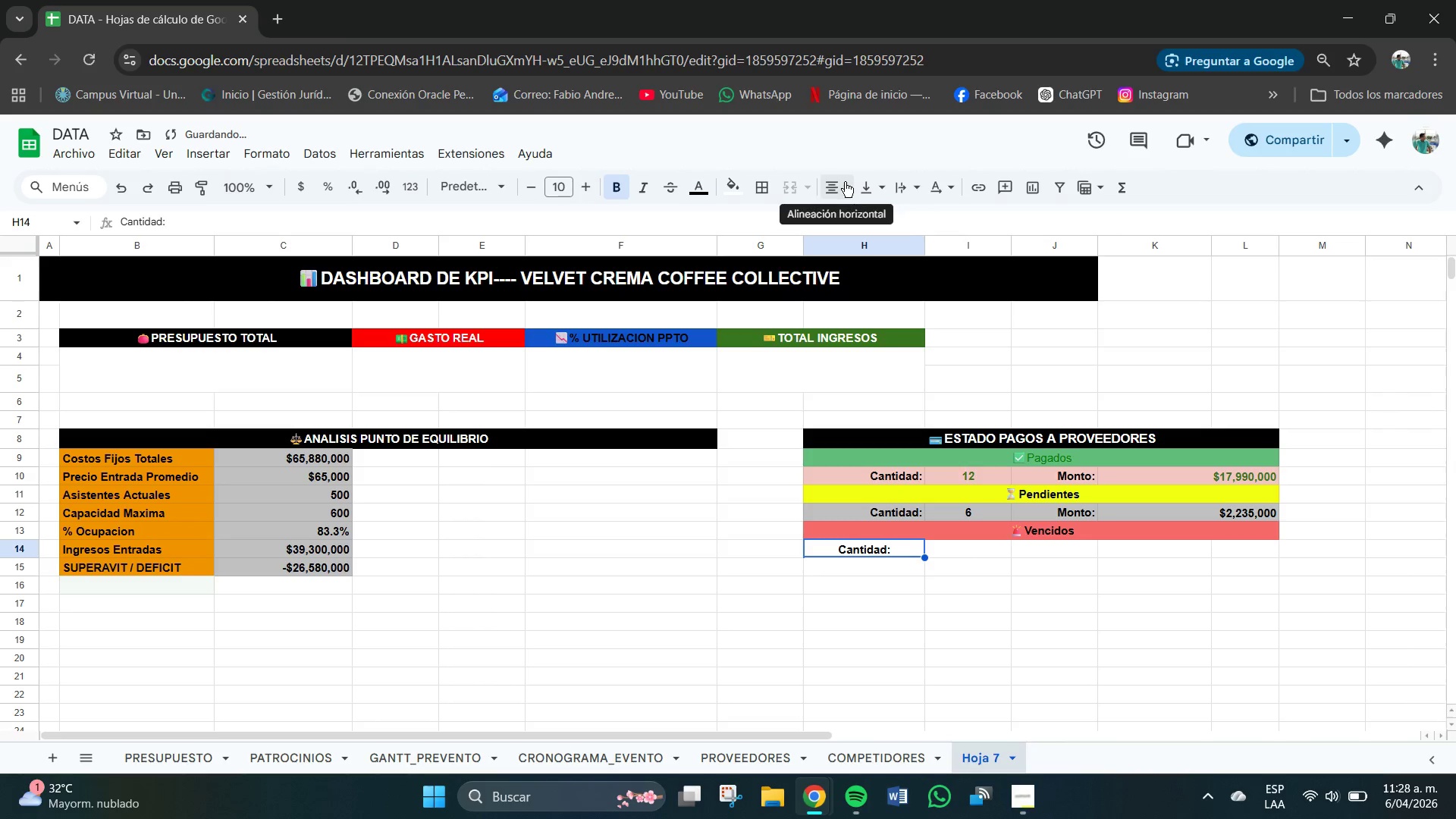 
left_click([845, 182])
 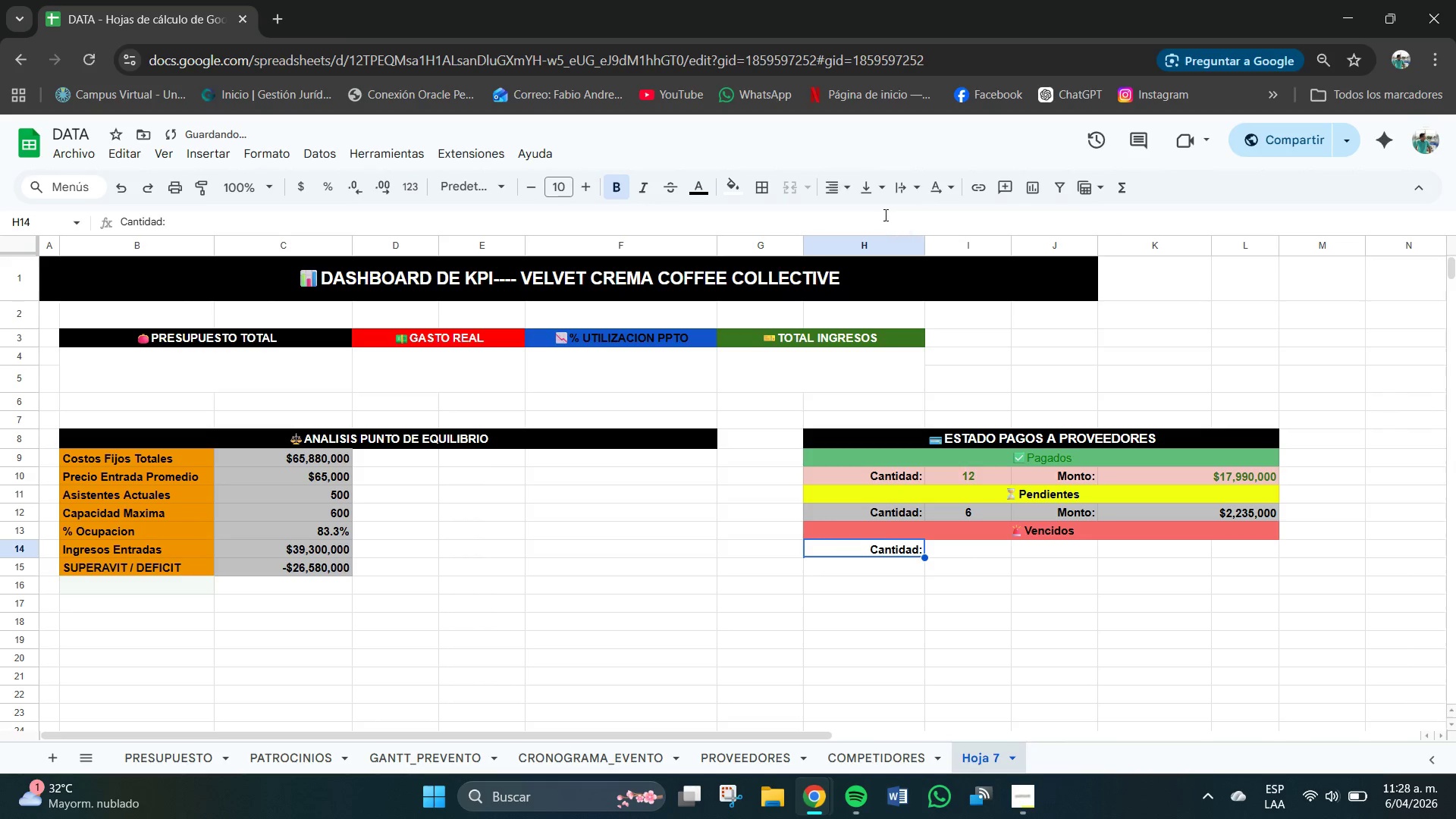 
left_click([886, 218])
 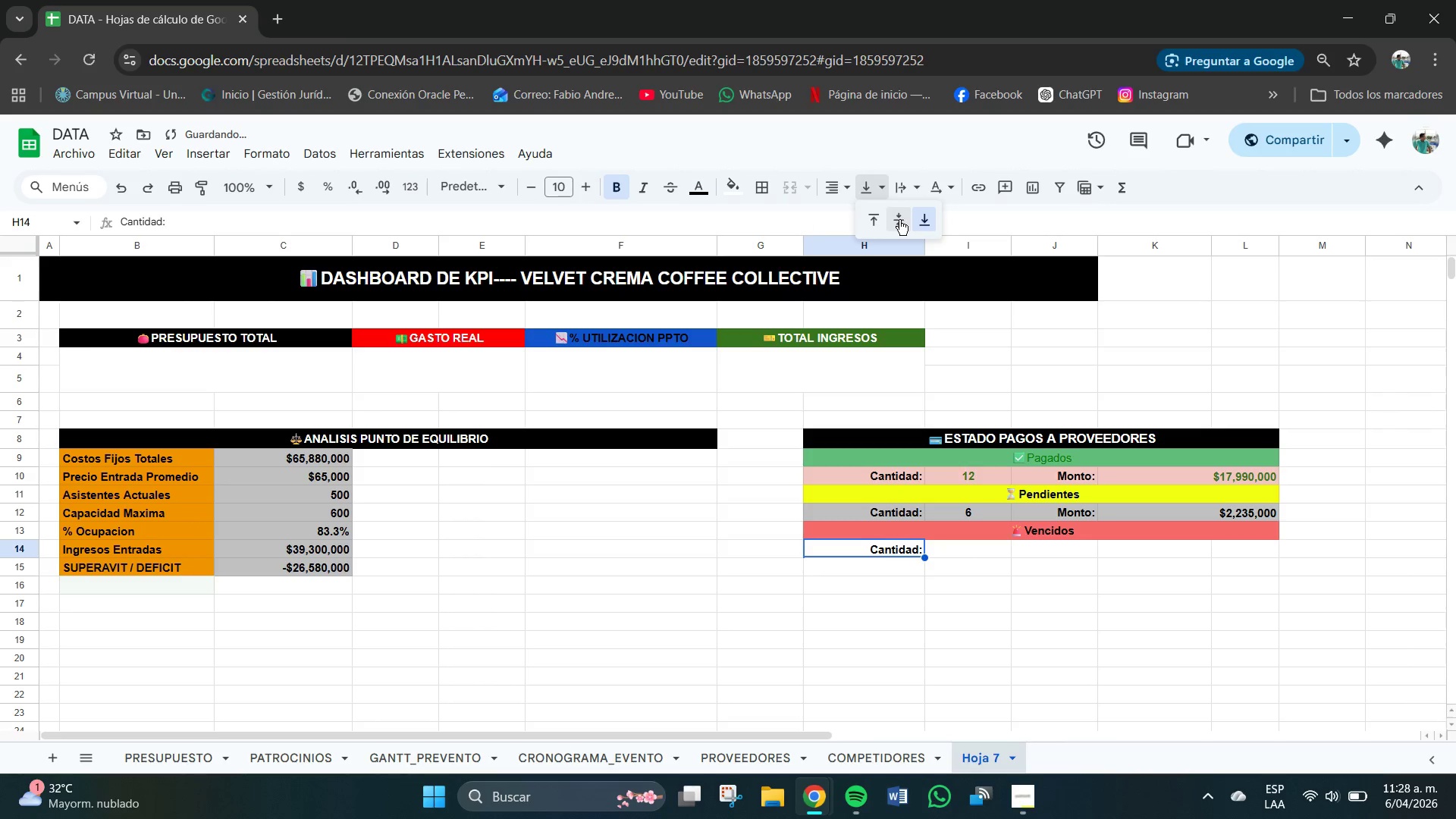 
triple_click([899, 220])
 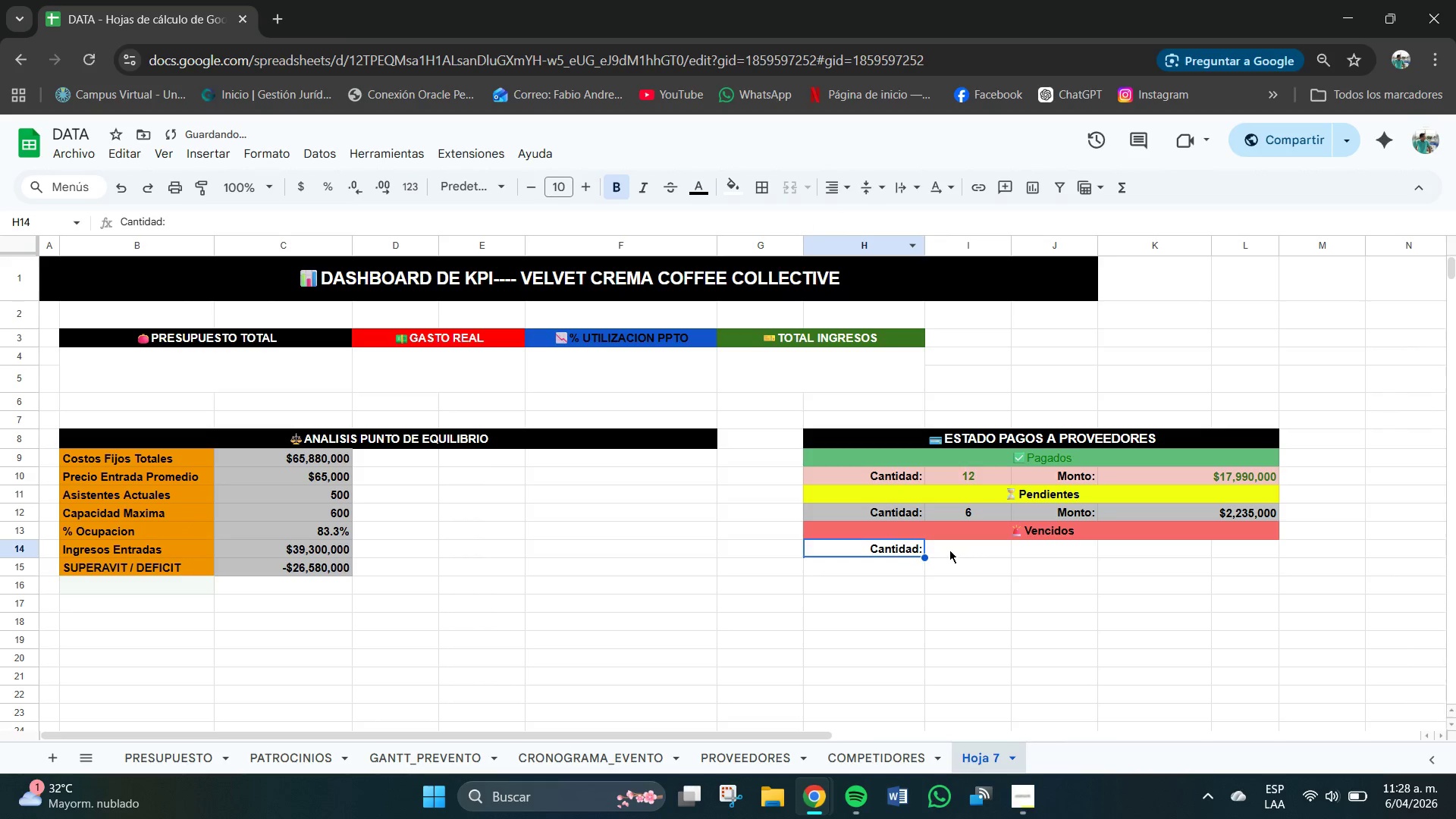 
left_click([949, 550])
 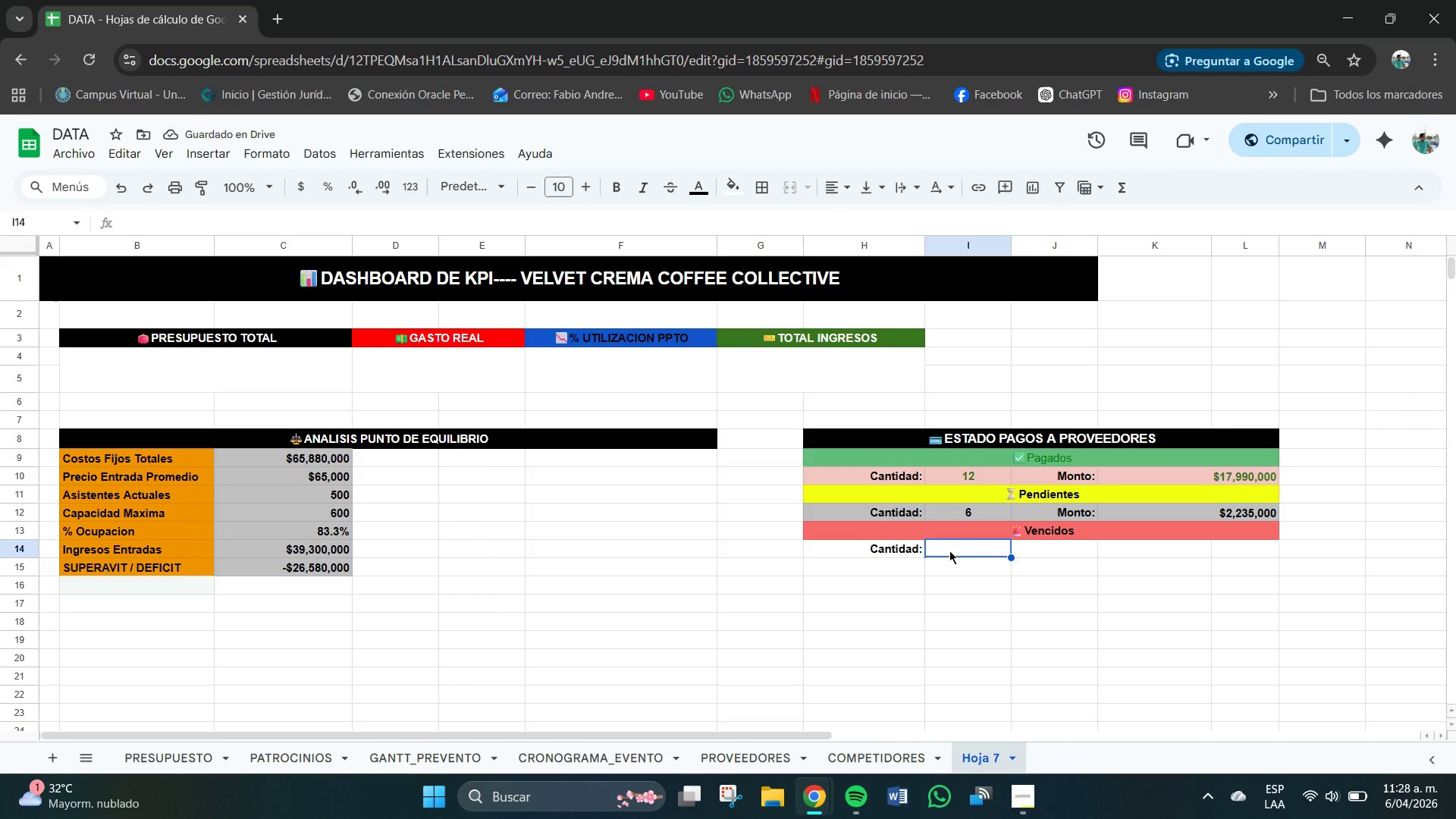 
type()CONTAR.SI*PROVEEDORES)
 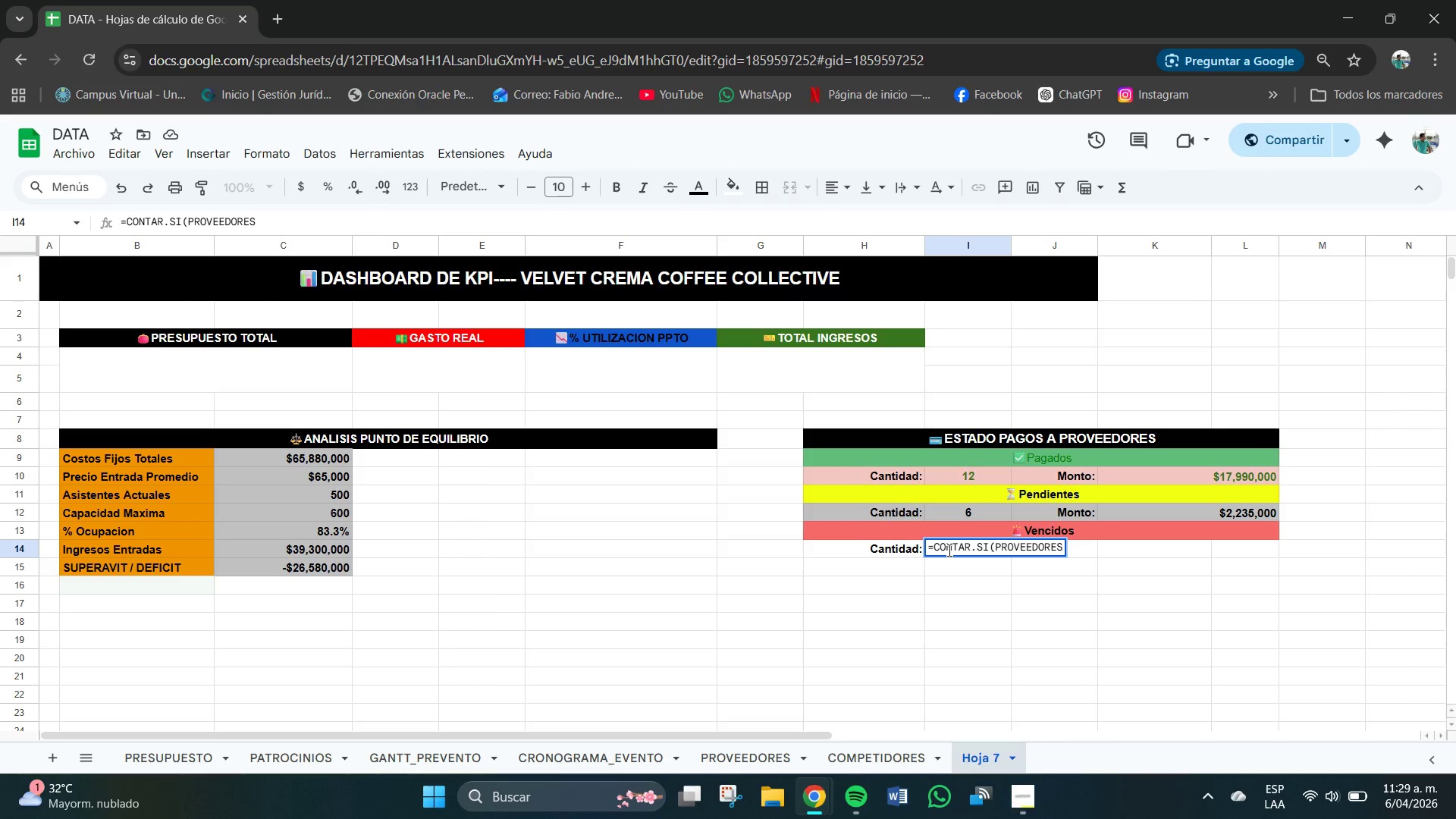 
type(!F3>F22,@Vencido@()
 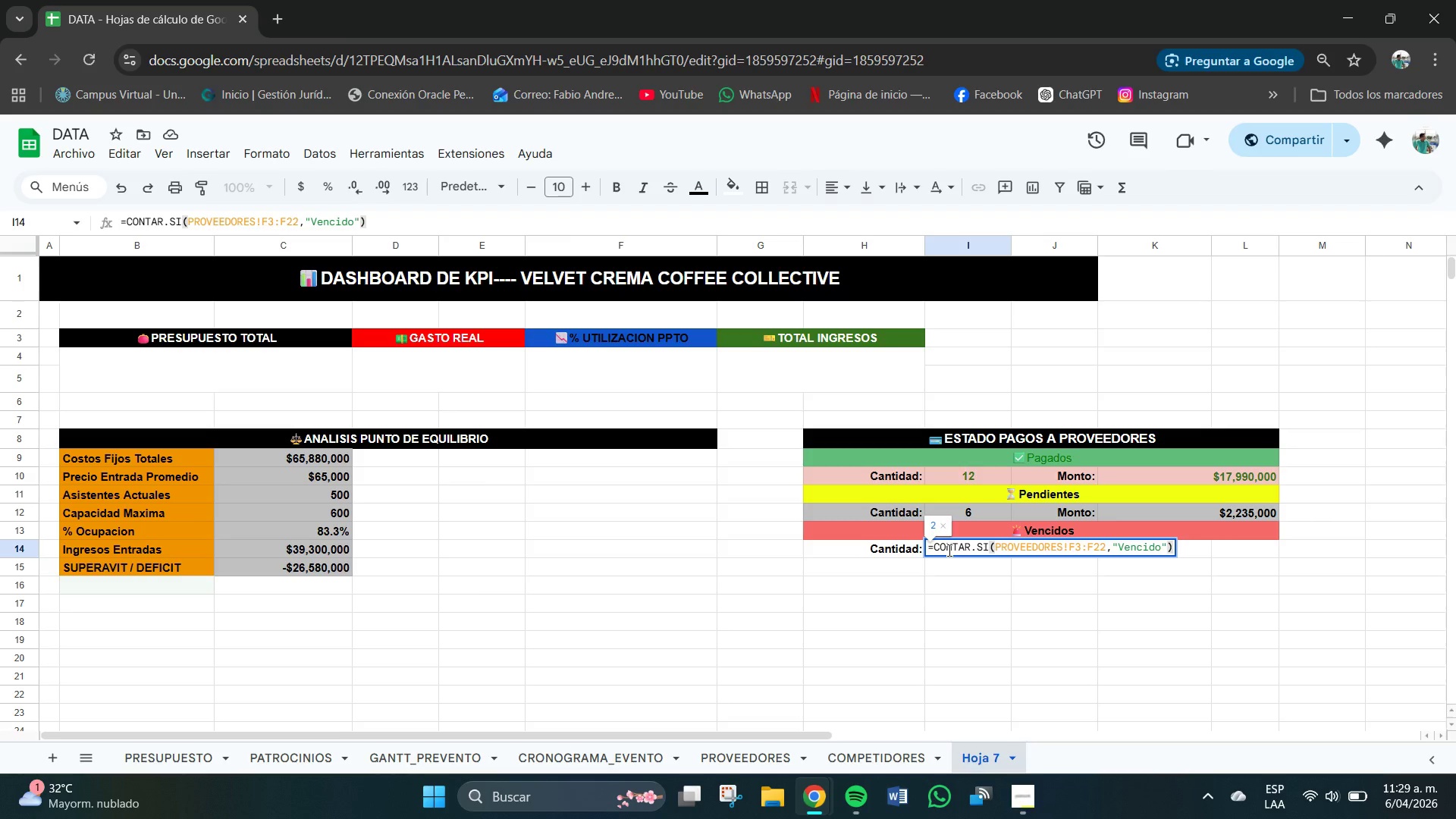 
key(Enter)
 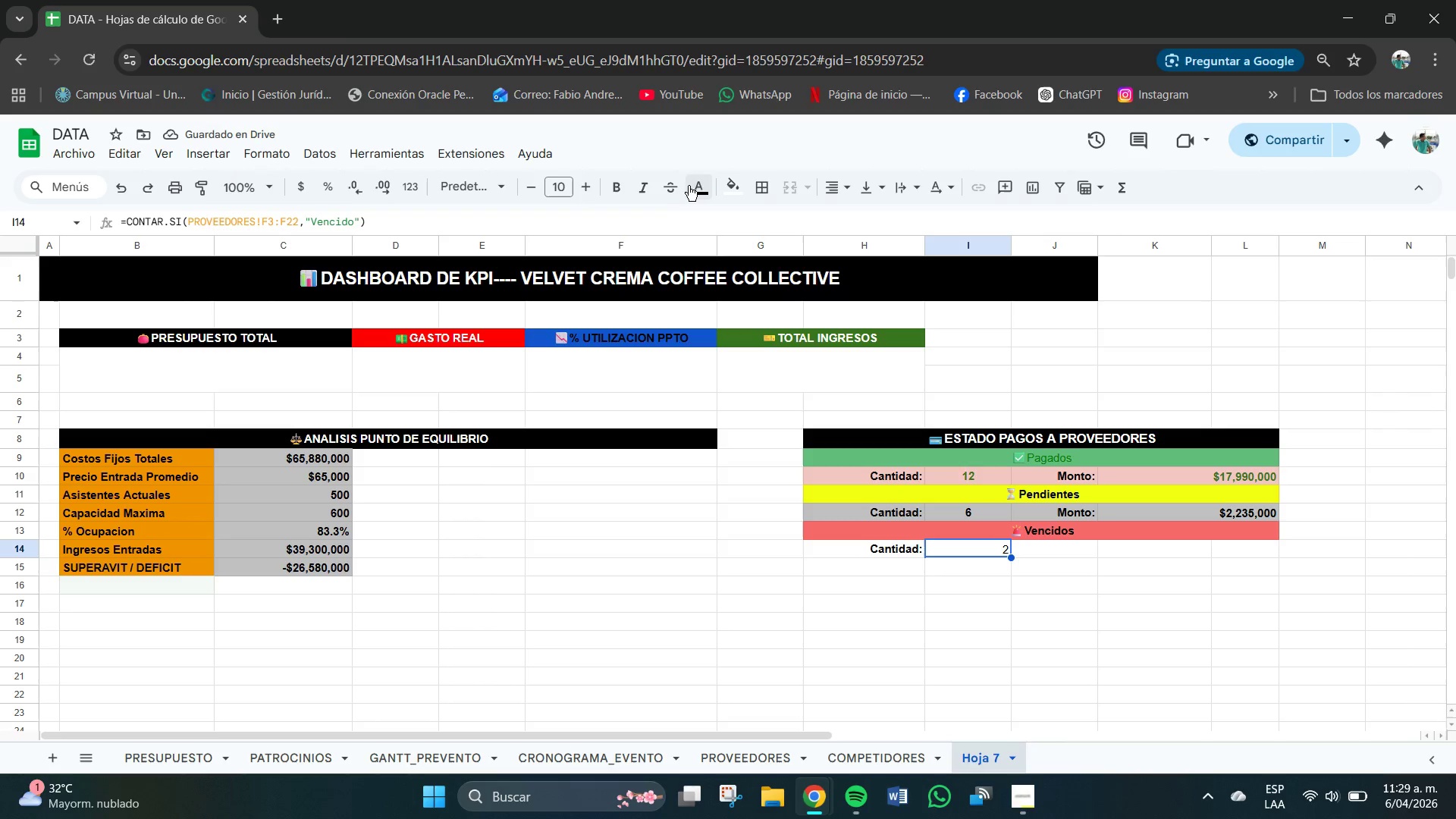 
left_click([843, 184])
 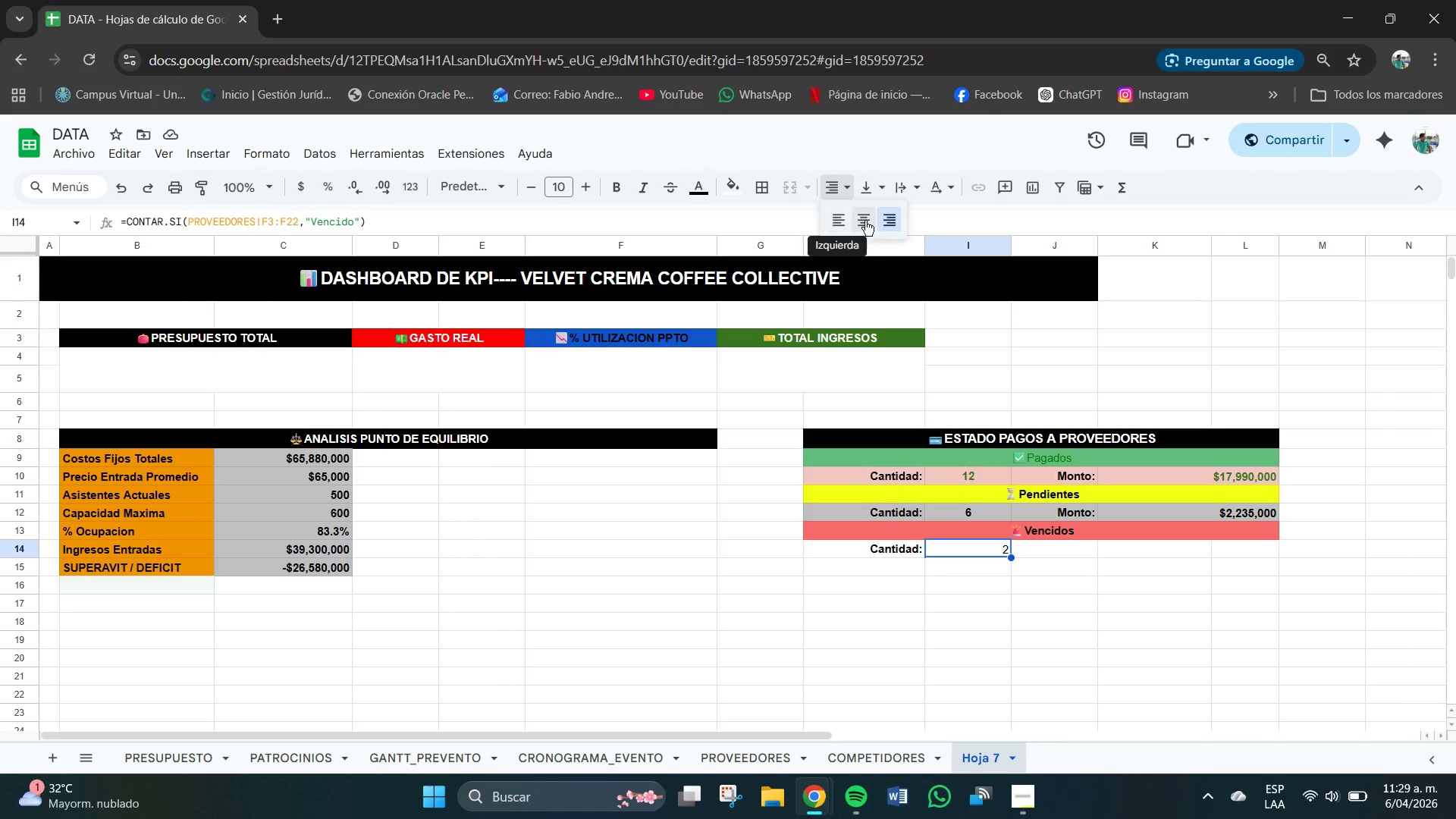 
left_click([867, 218])
 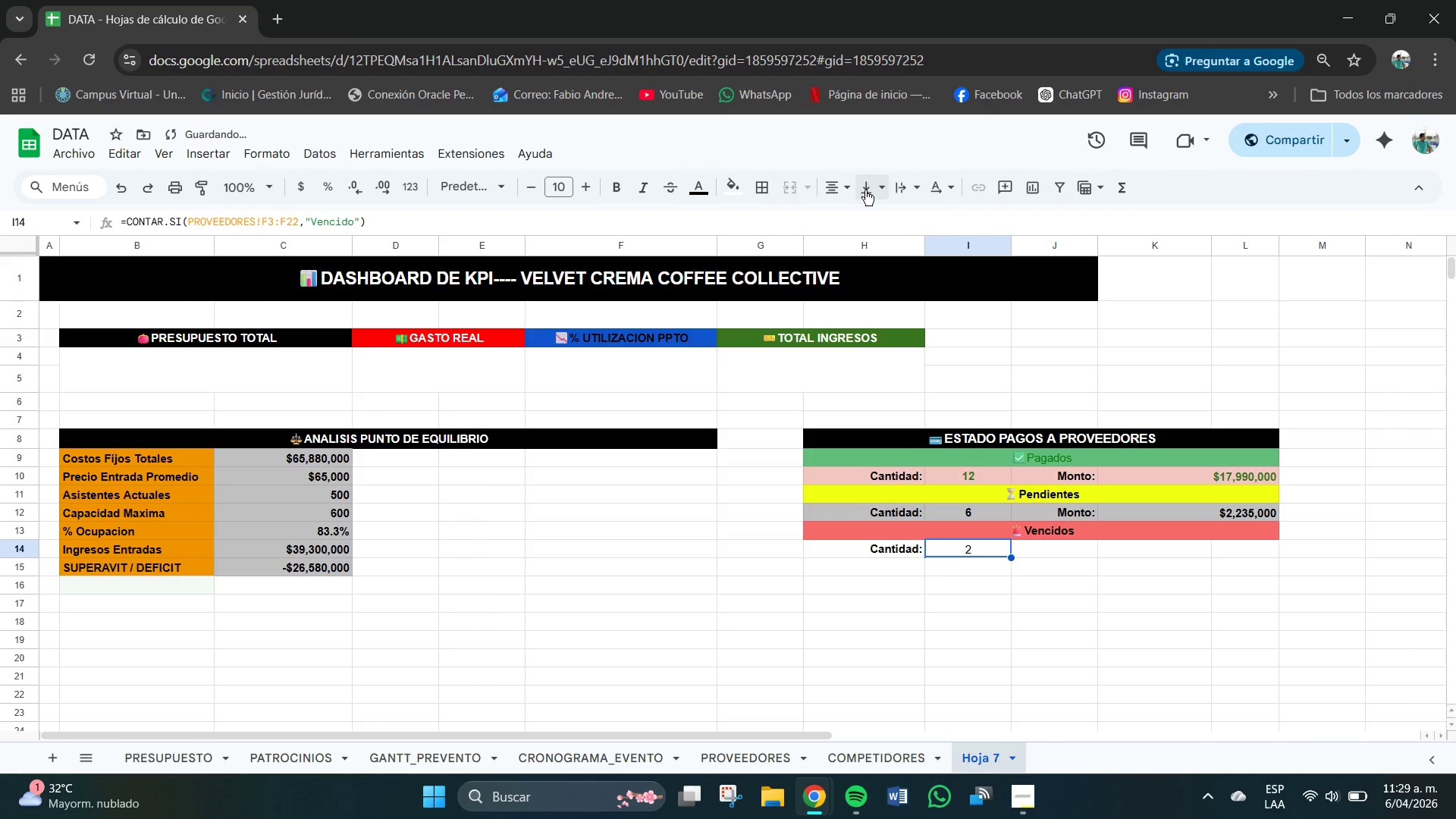 
left_click([866, 190])
 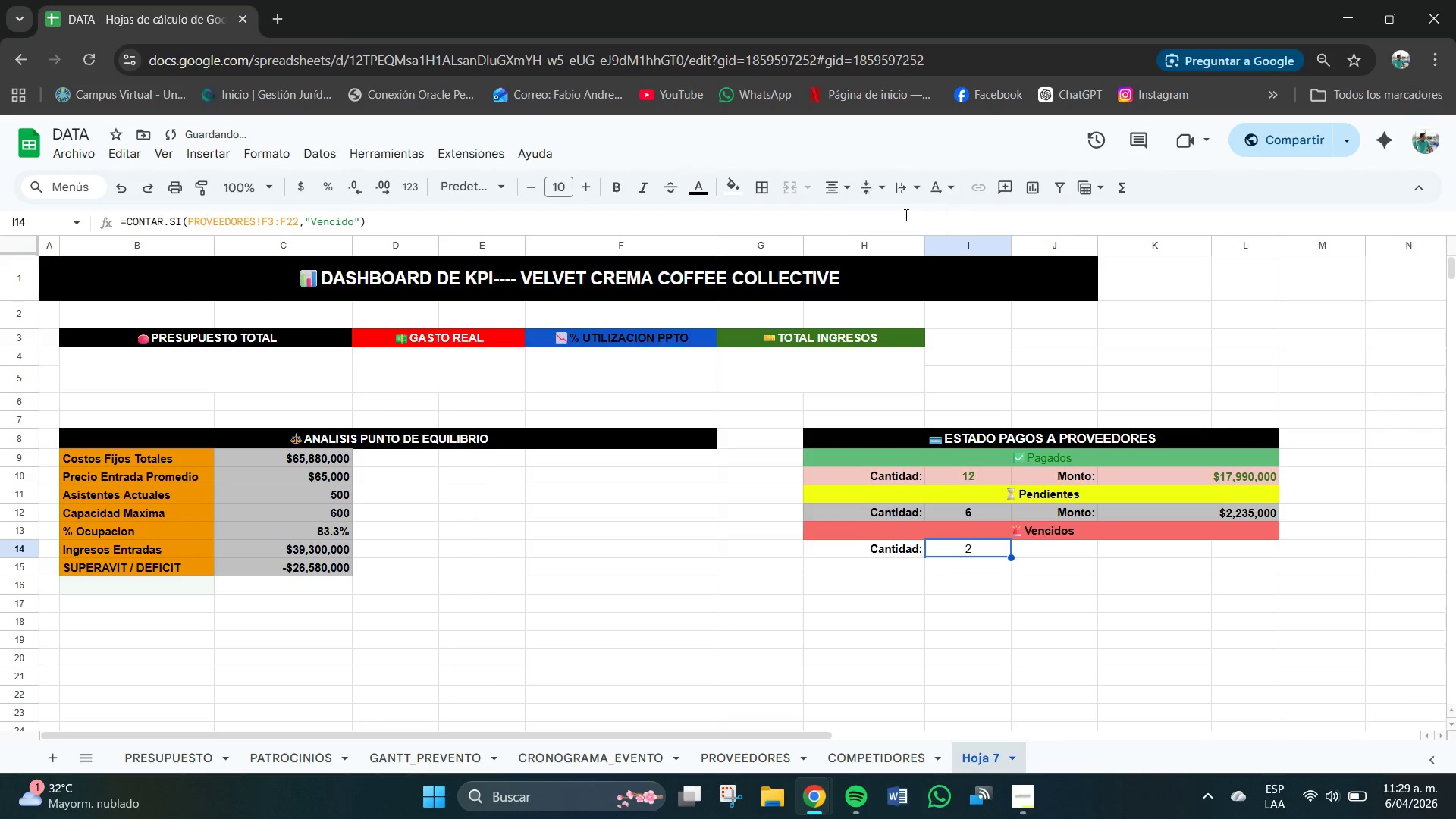 
left_click([906, 215])
 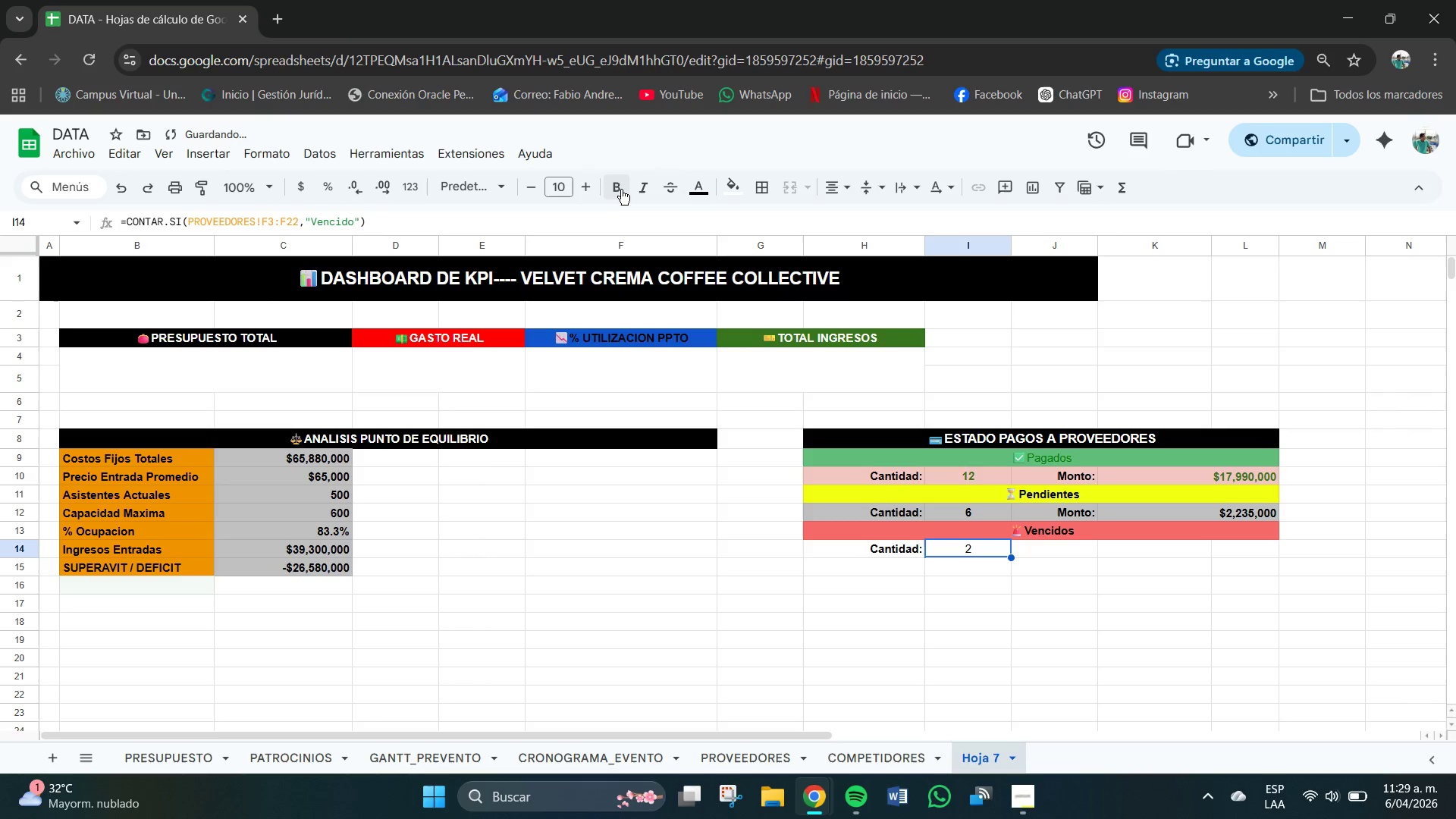 
left_click([620, 189])
 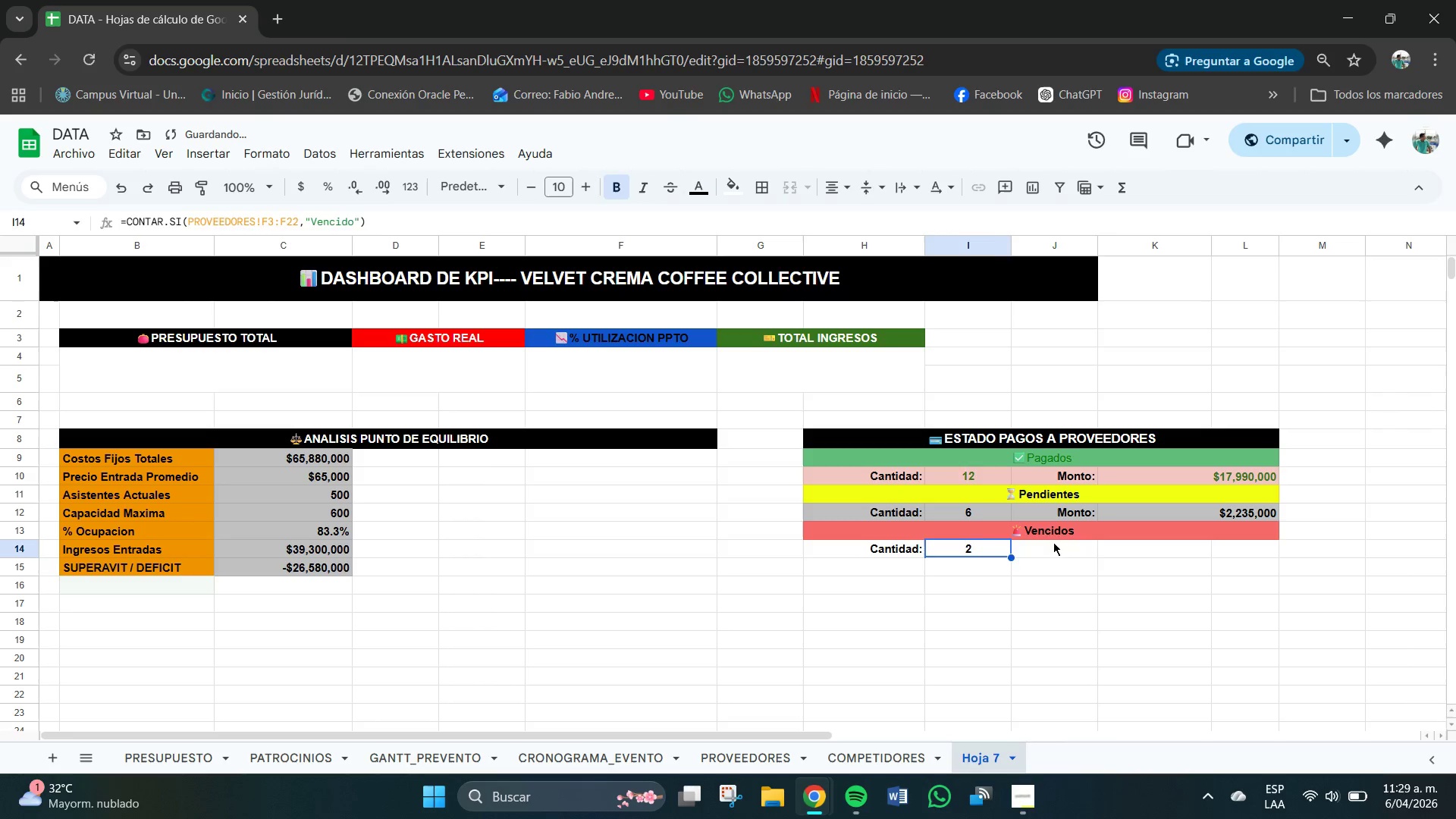 
left_click([1053, 542])
 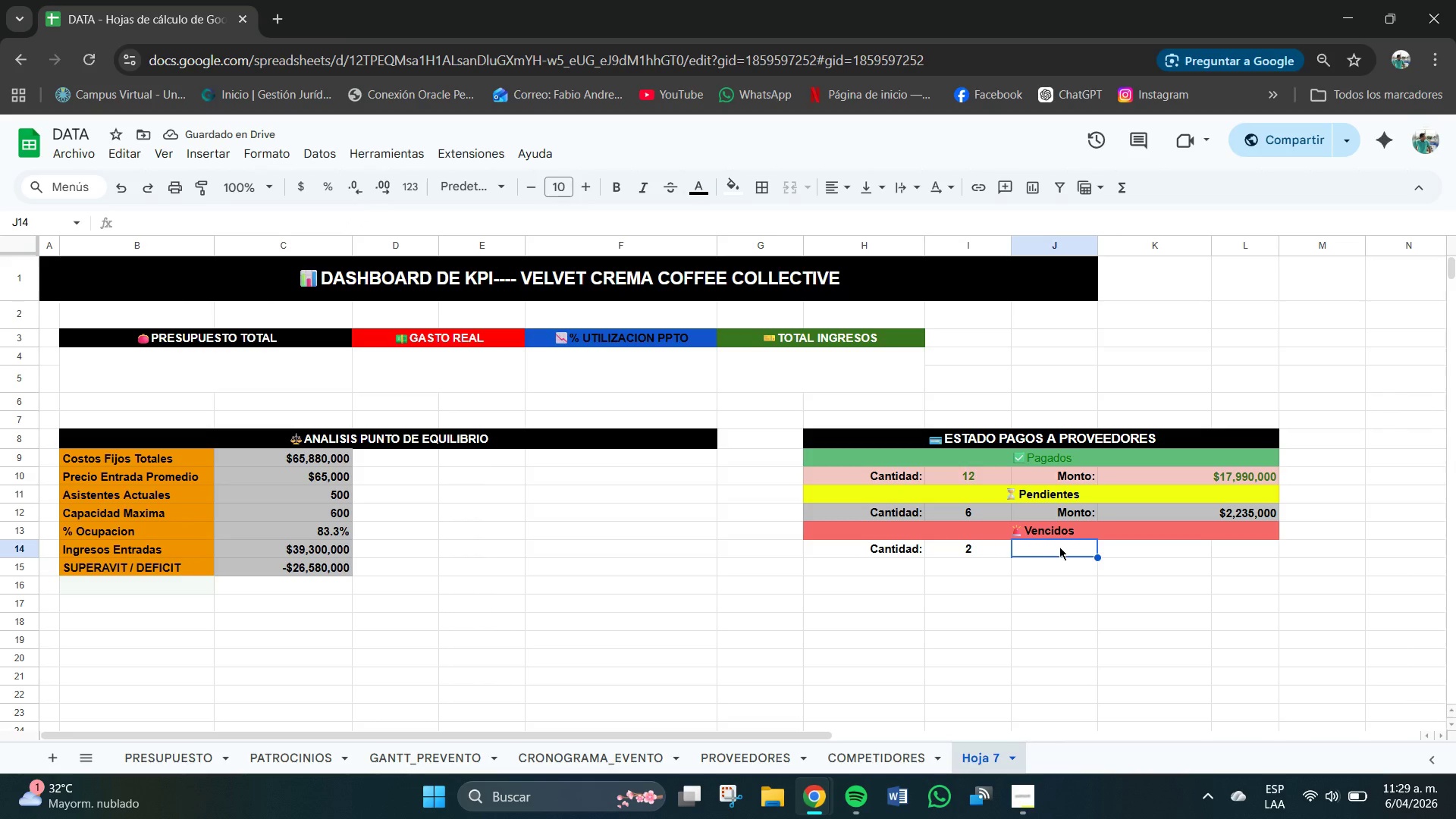 
left_click([1069, 551])
 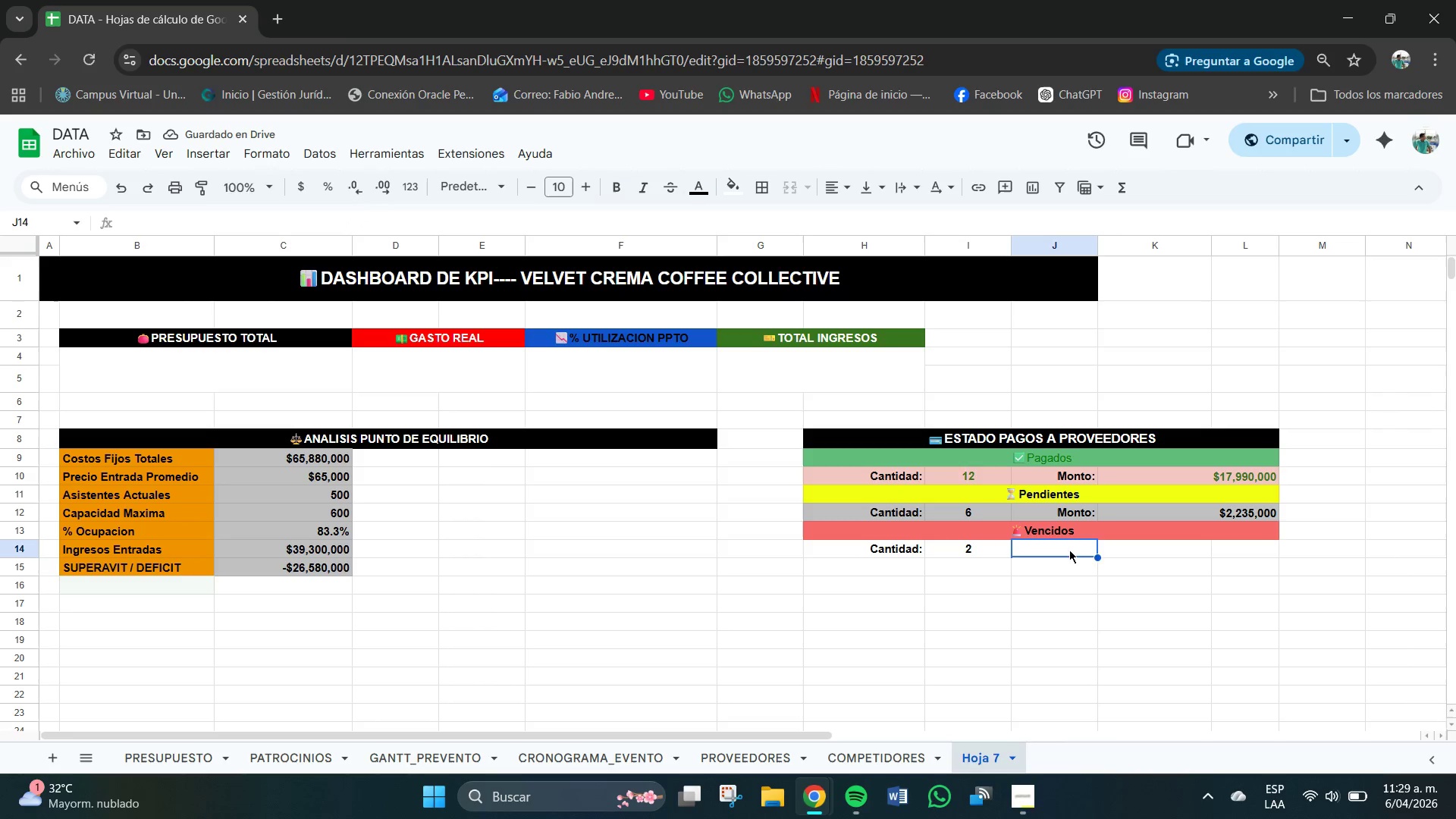 
type(Monto>)
 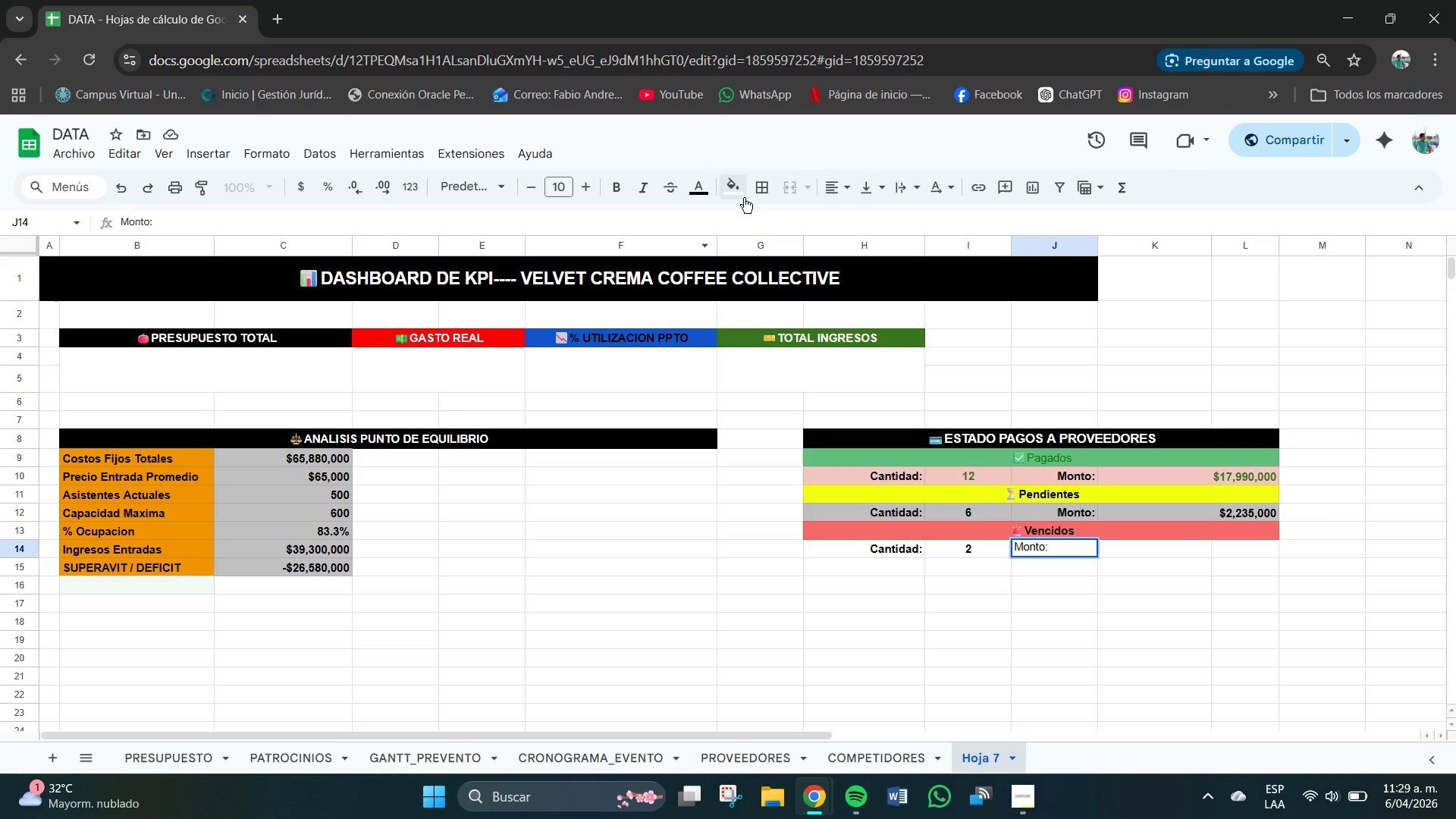 
left_click([617, 193])
 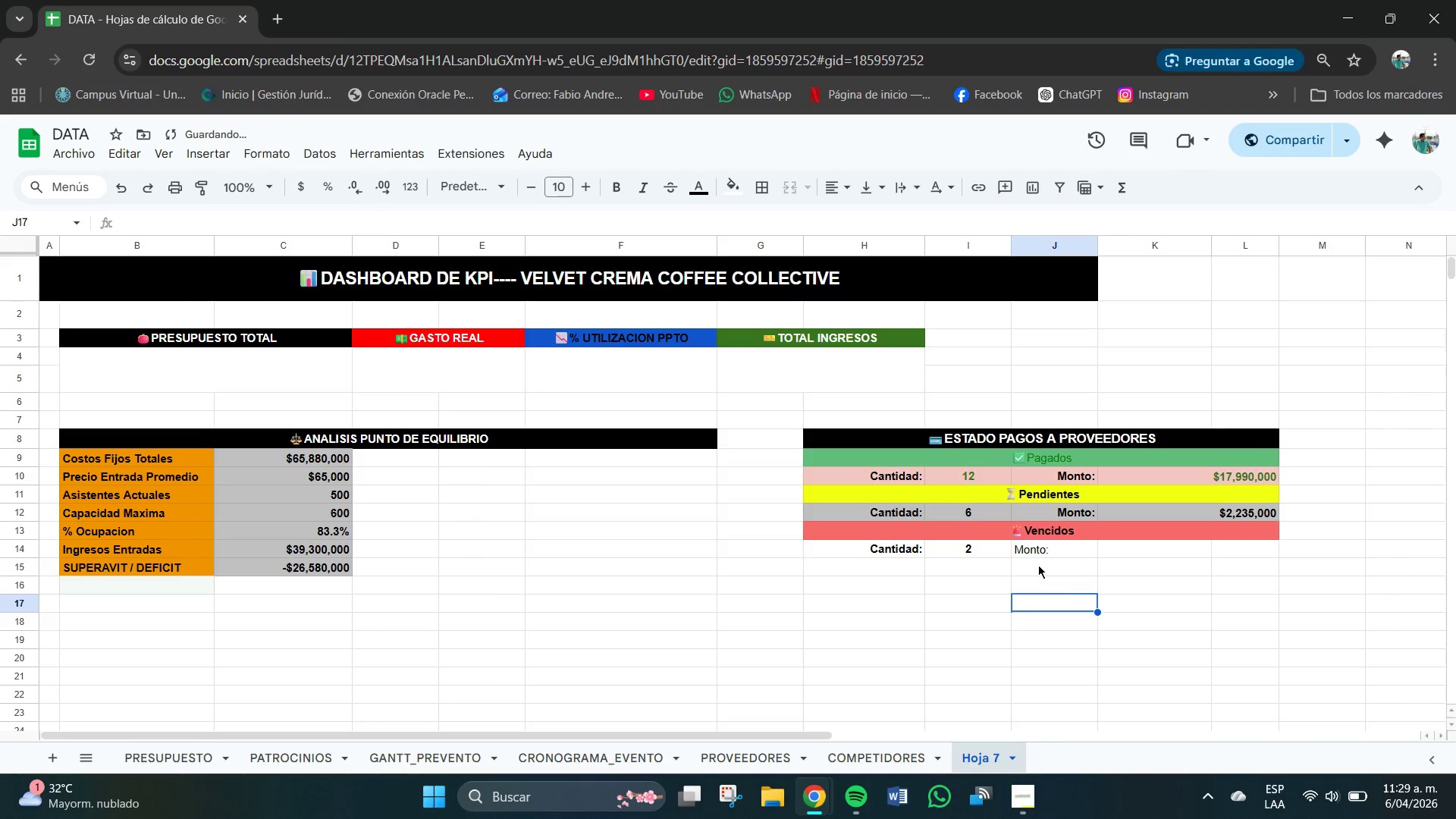 
double_click([1045, 550])
 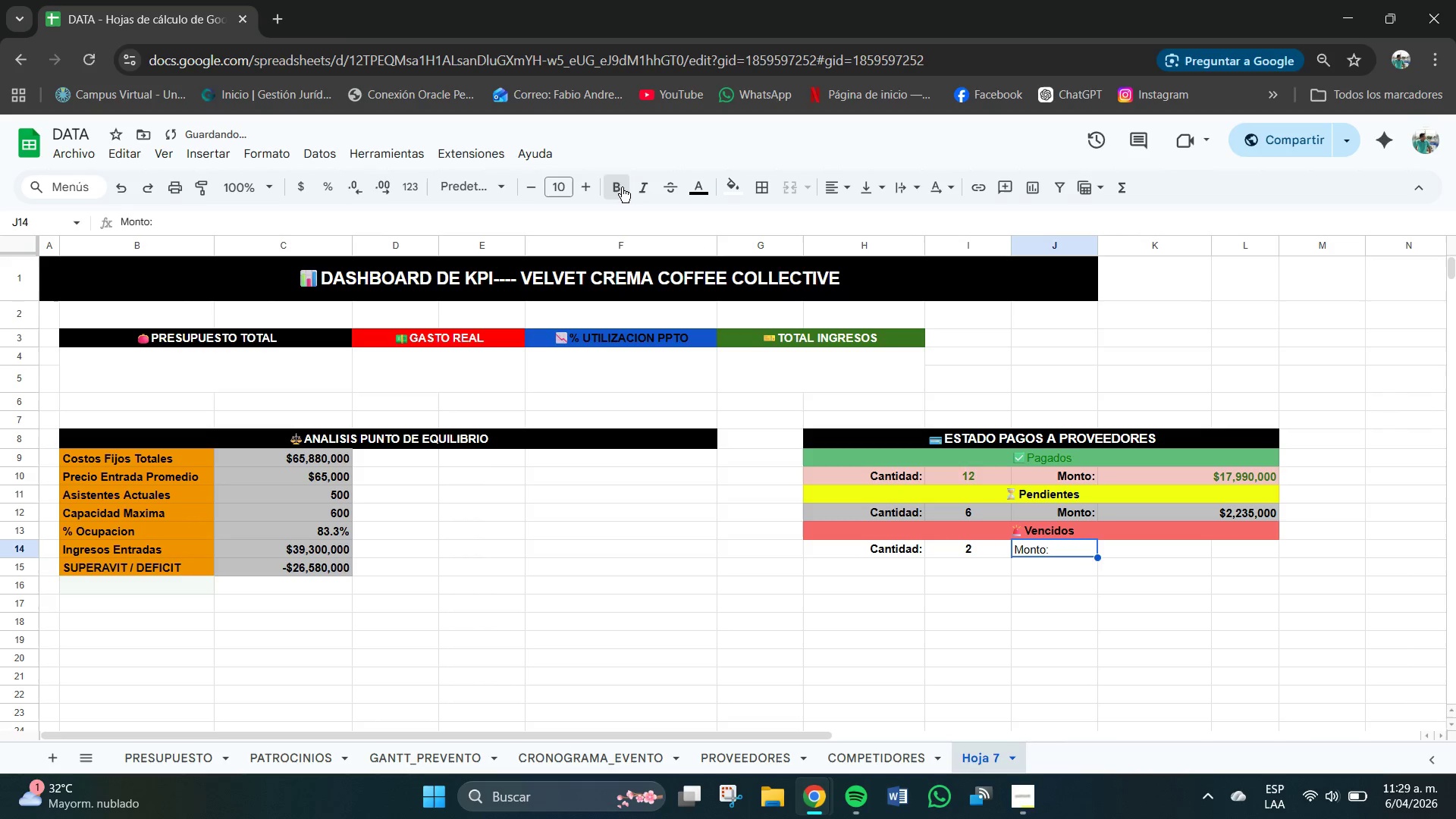 
left_click([622, 187])
 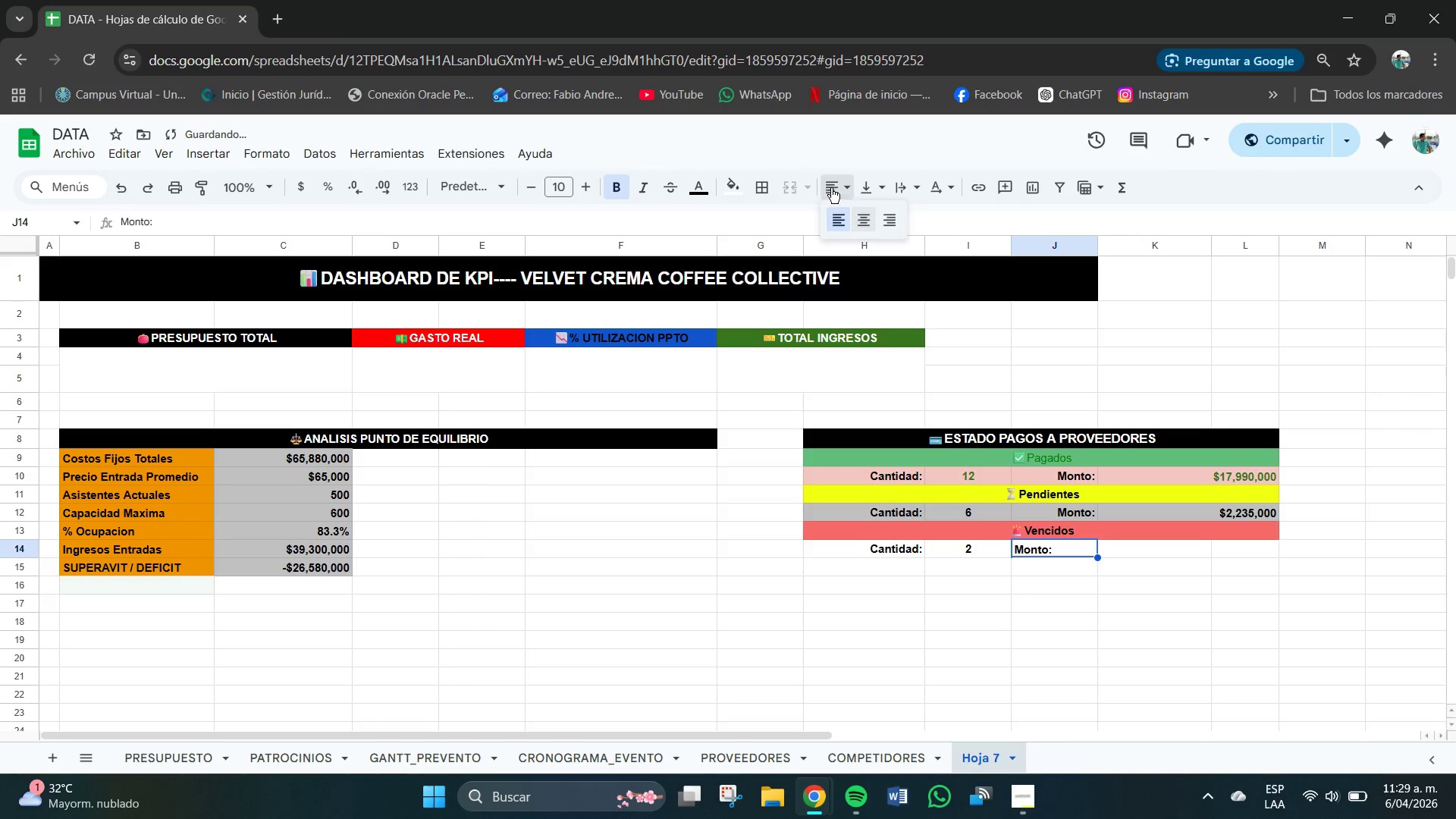 
left_click([831, 188])
 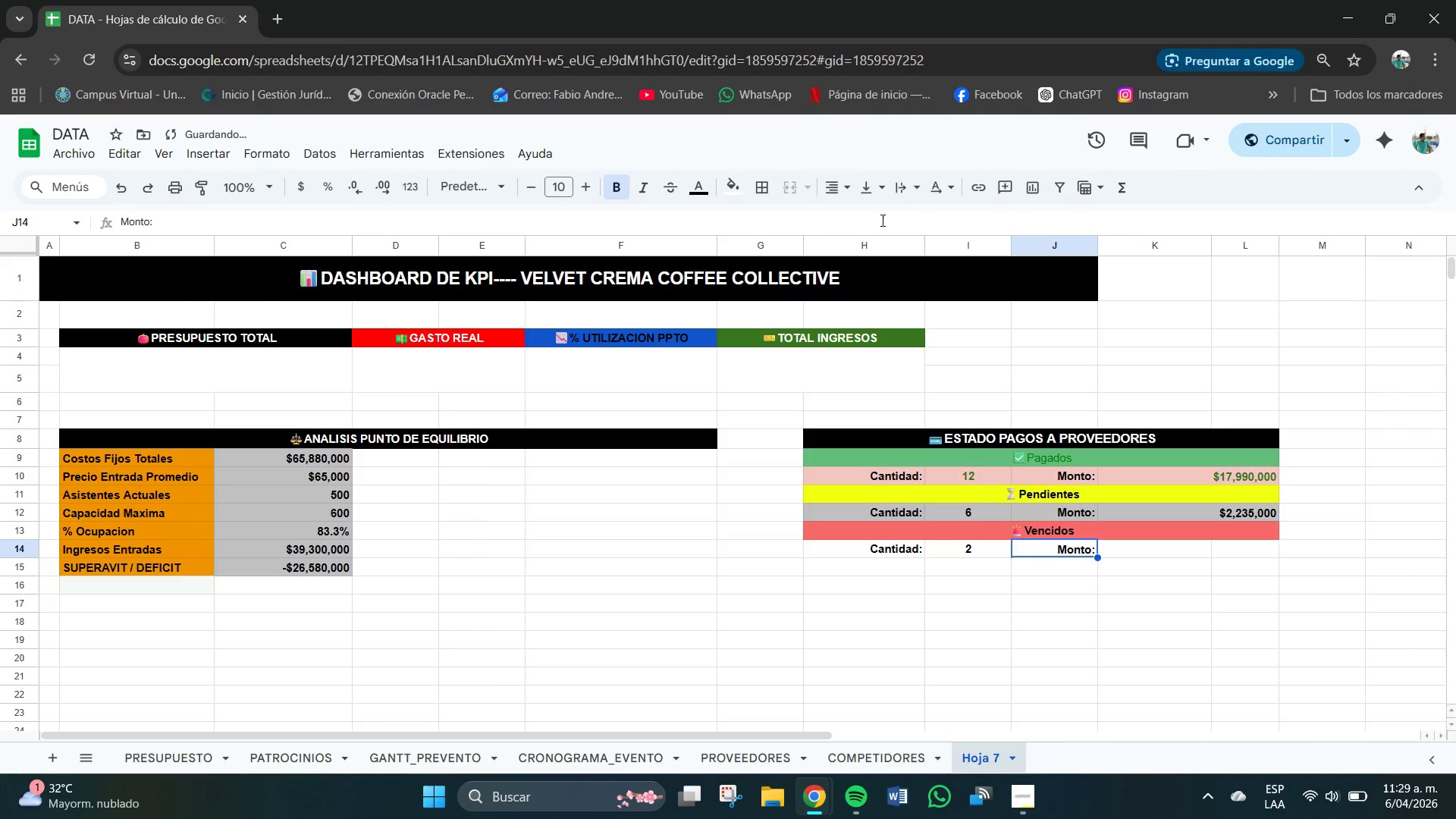 
left_click([883, 221])
 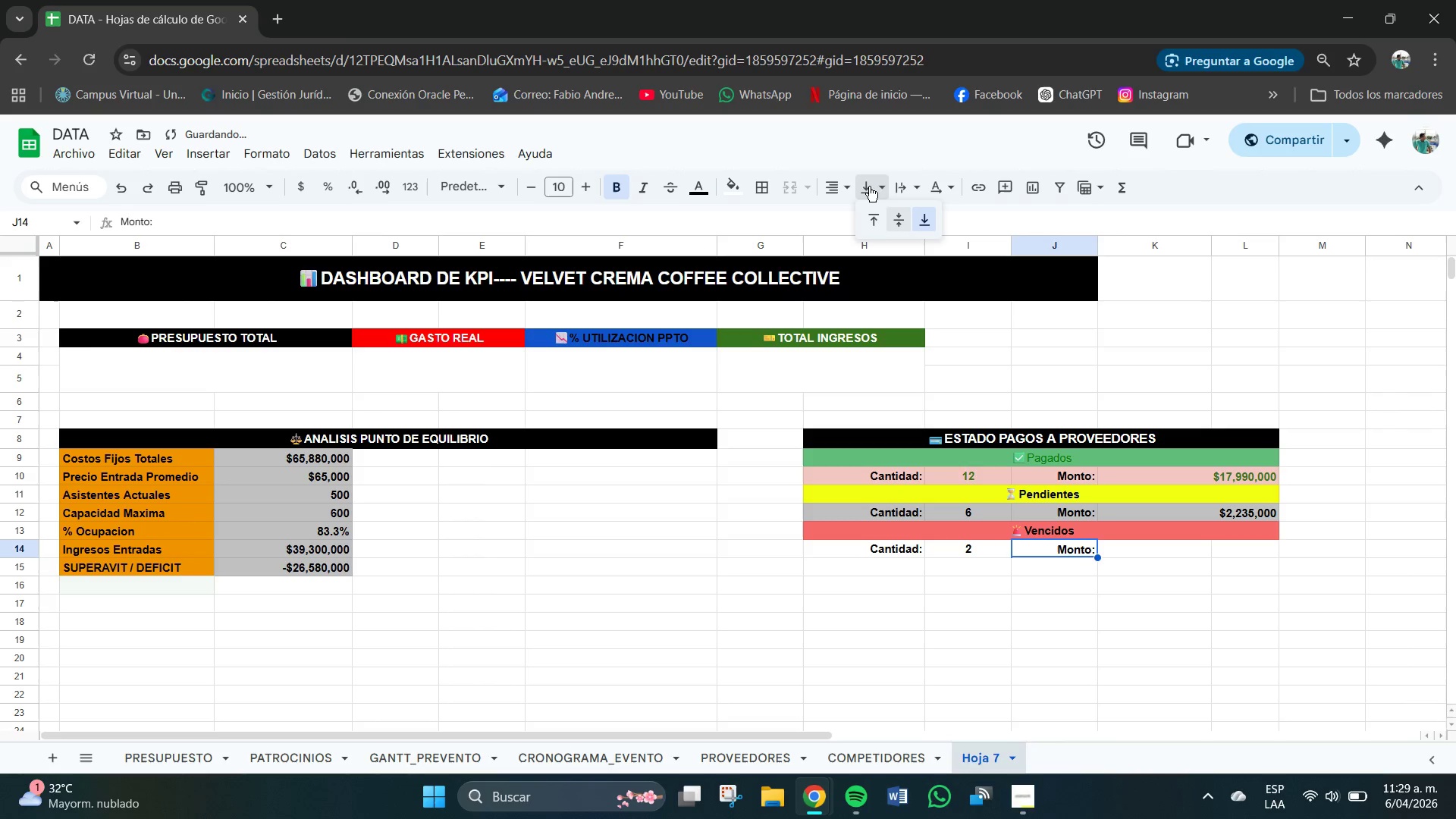 
left_click([869, 187])
 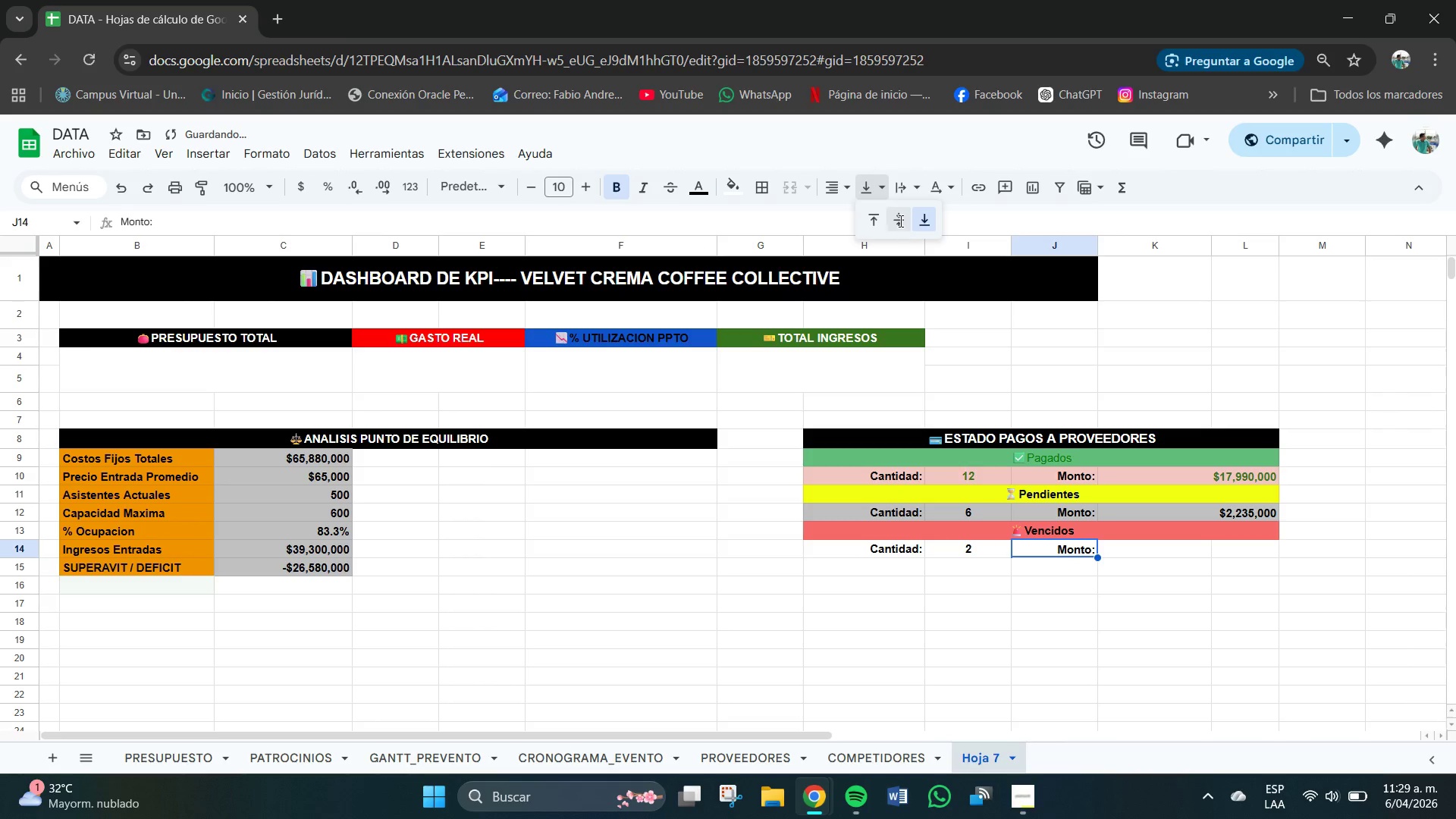 
left_click([901, 221])
 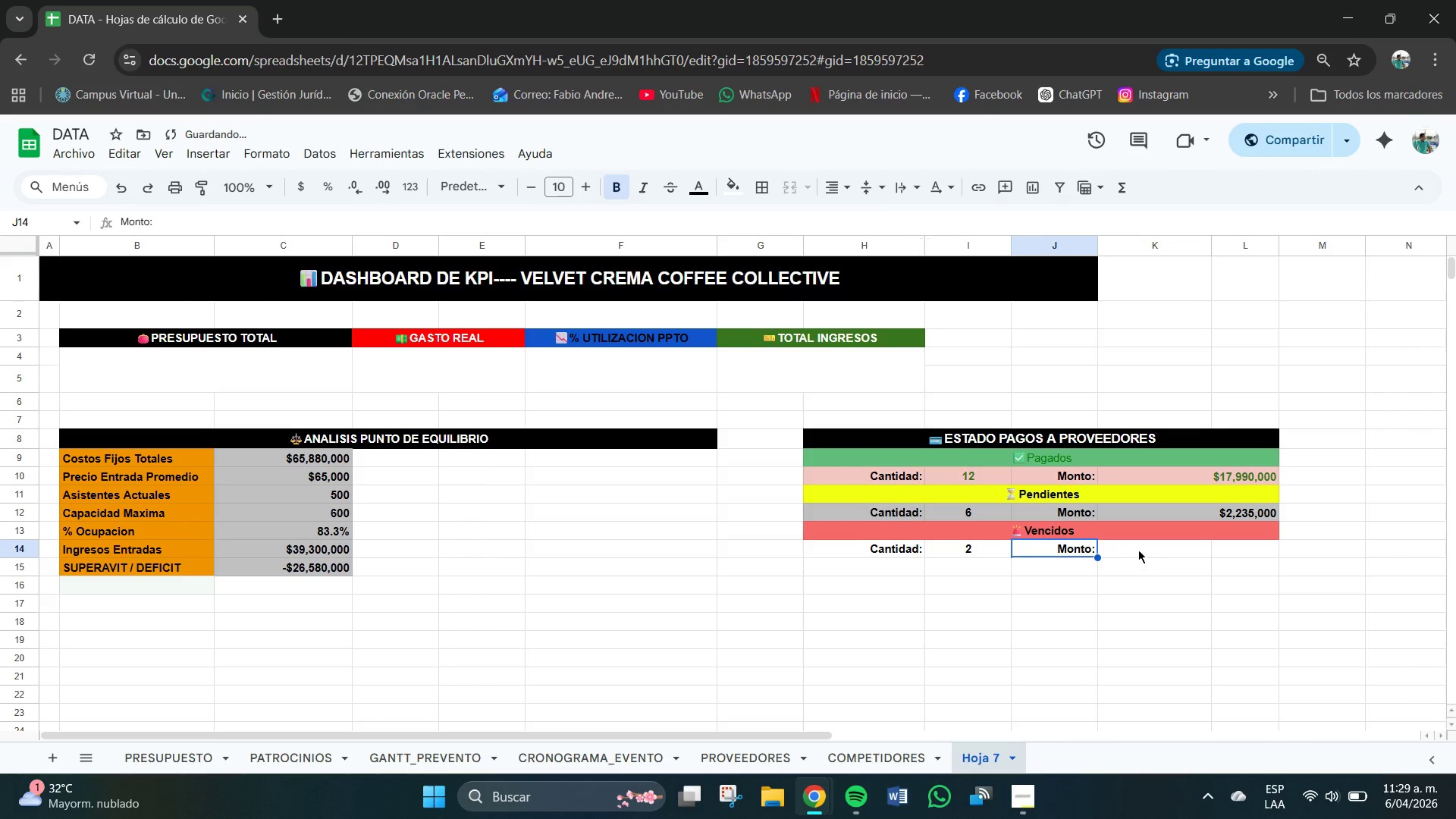 
left_click([1137, 548])
 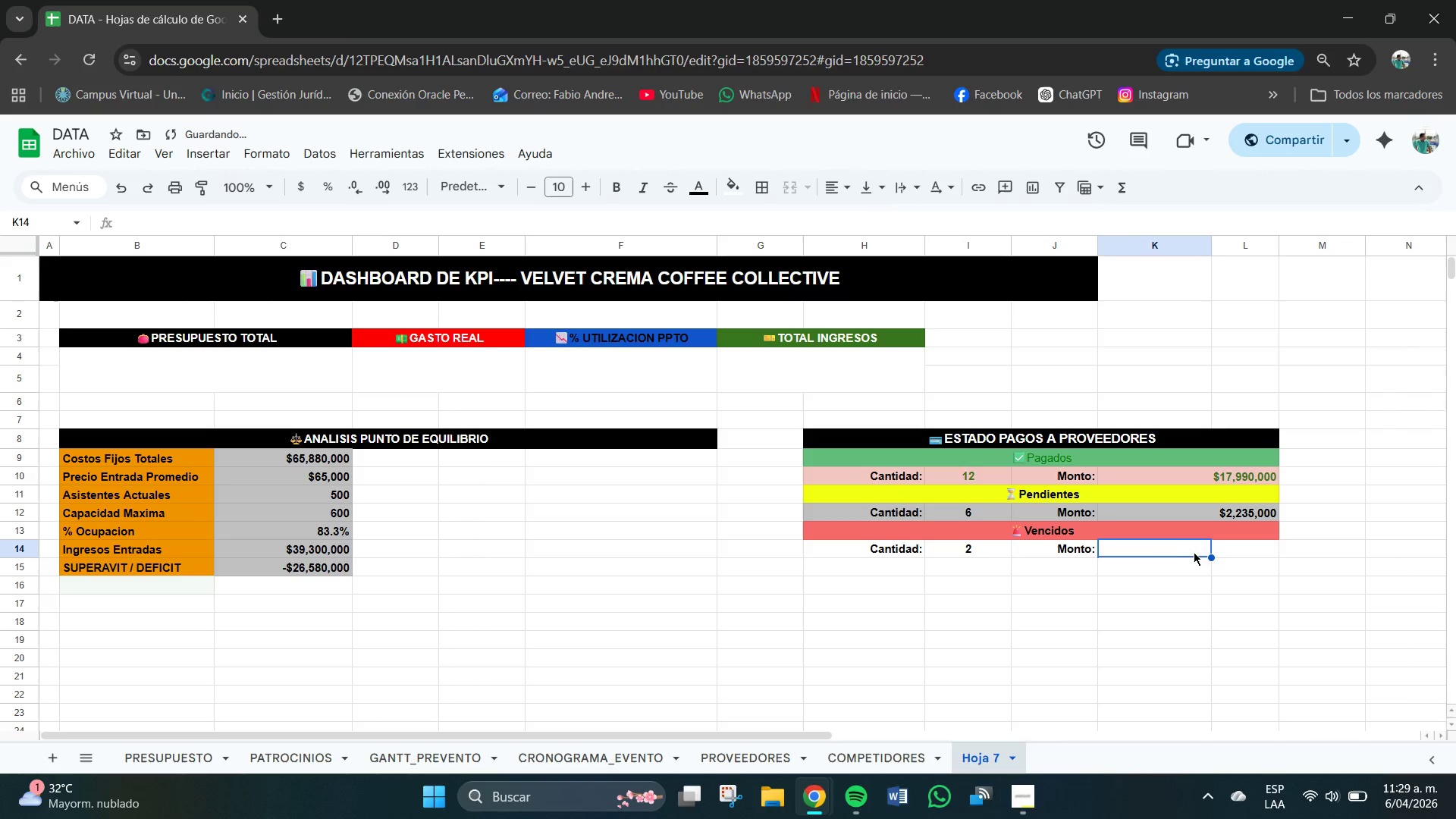 
left_click_drag(start_coordinate=[1194, 552], to_coordinate=[1260, 550])
 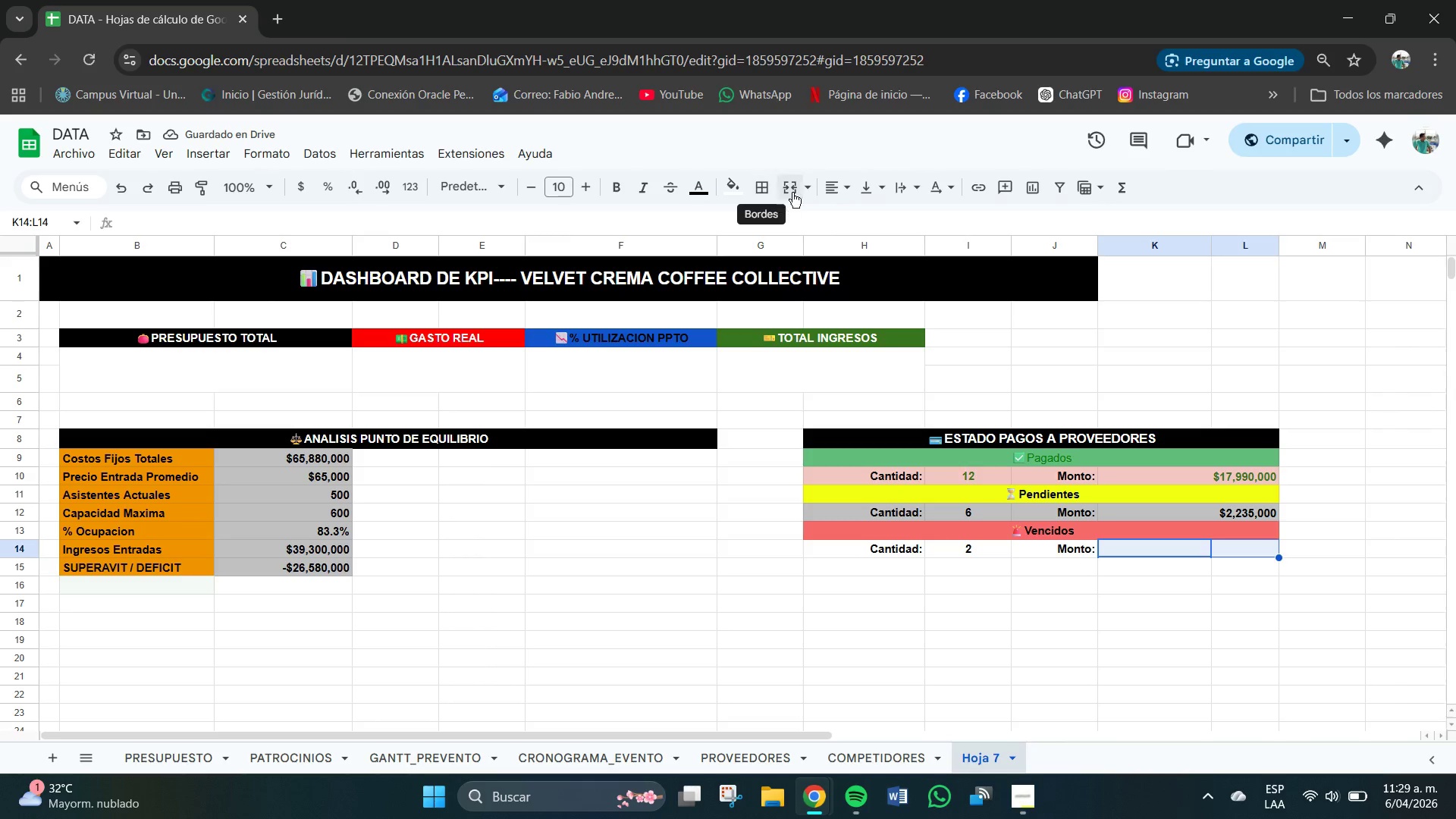 
left_click([808, 187])
 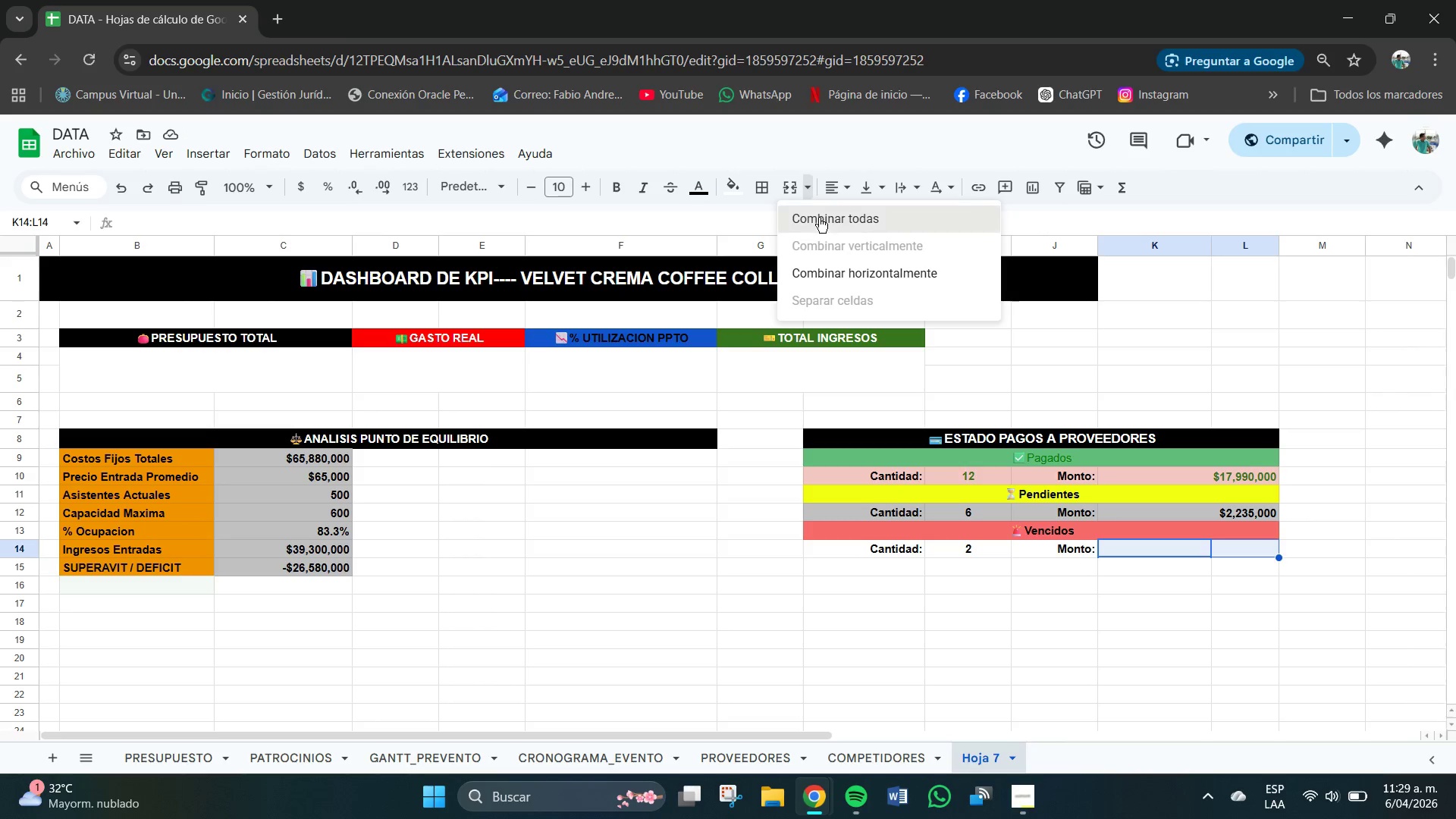 
left_click([819, 218])
 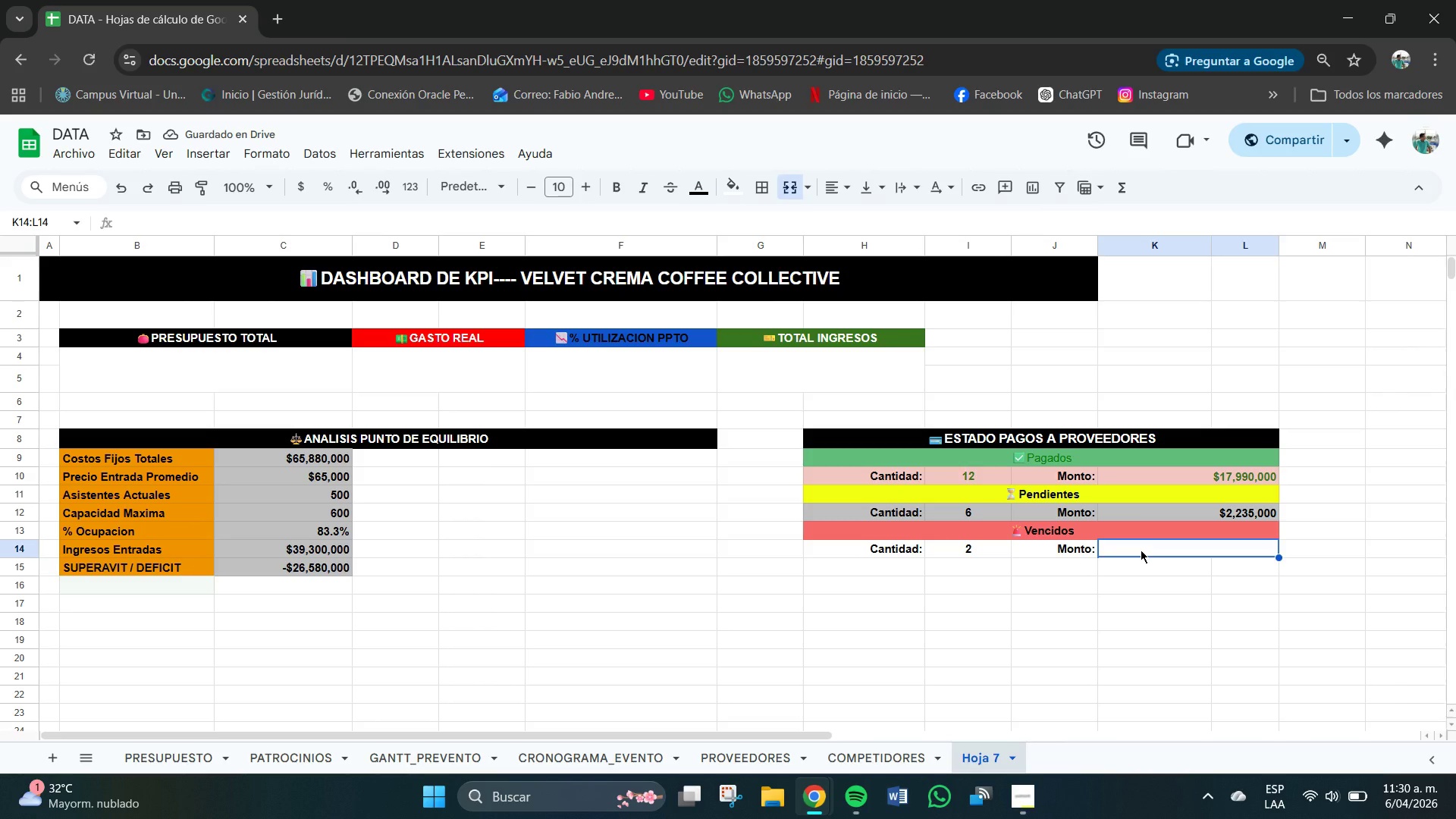 
wait(5.61)
 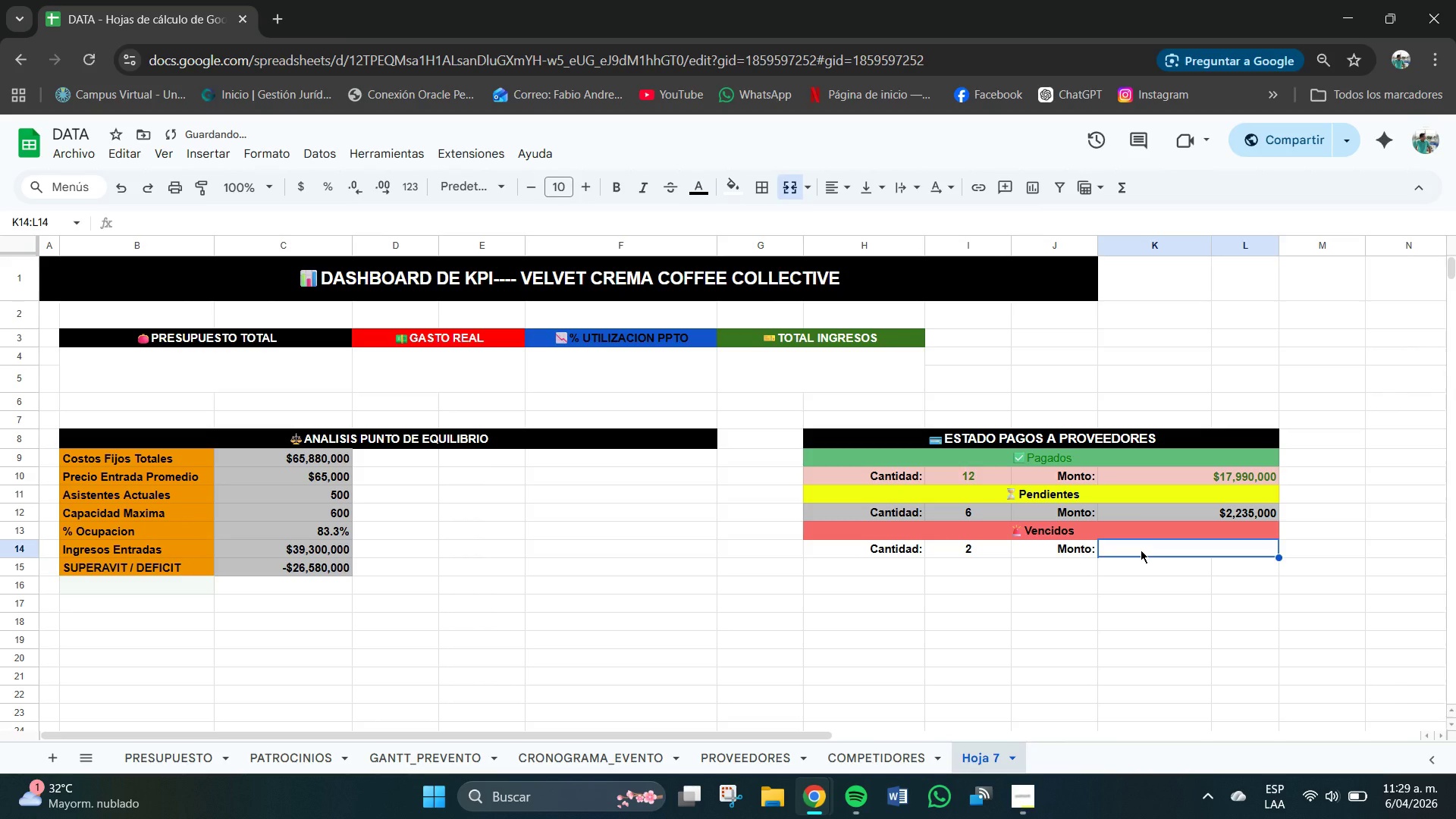 
double_click([1140, 550])
 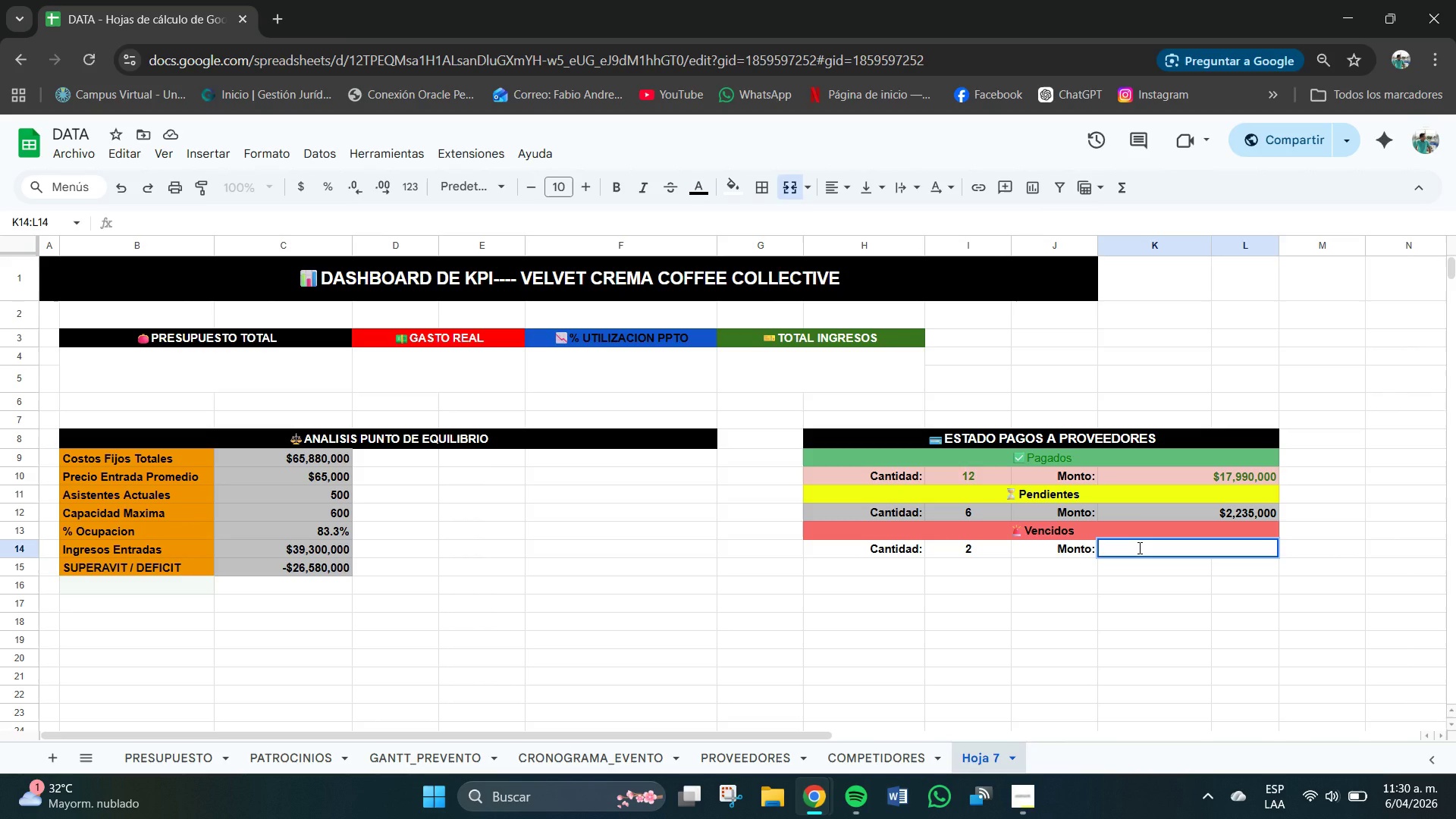 
type()SUMAR.SI*PROVEEDORES!F3>F22,)
 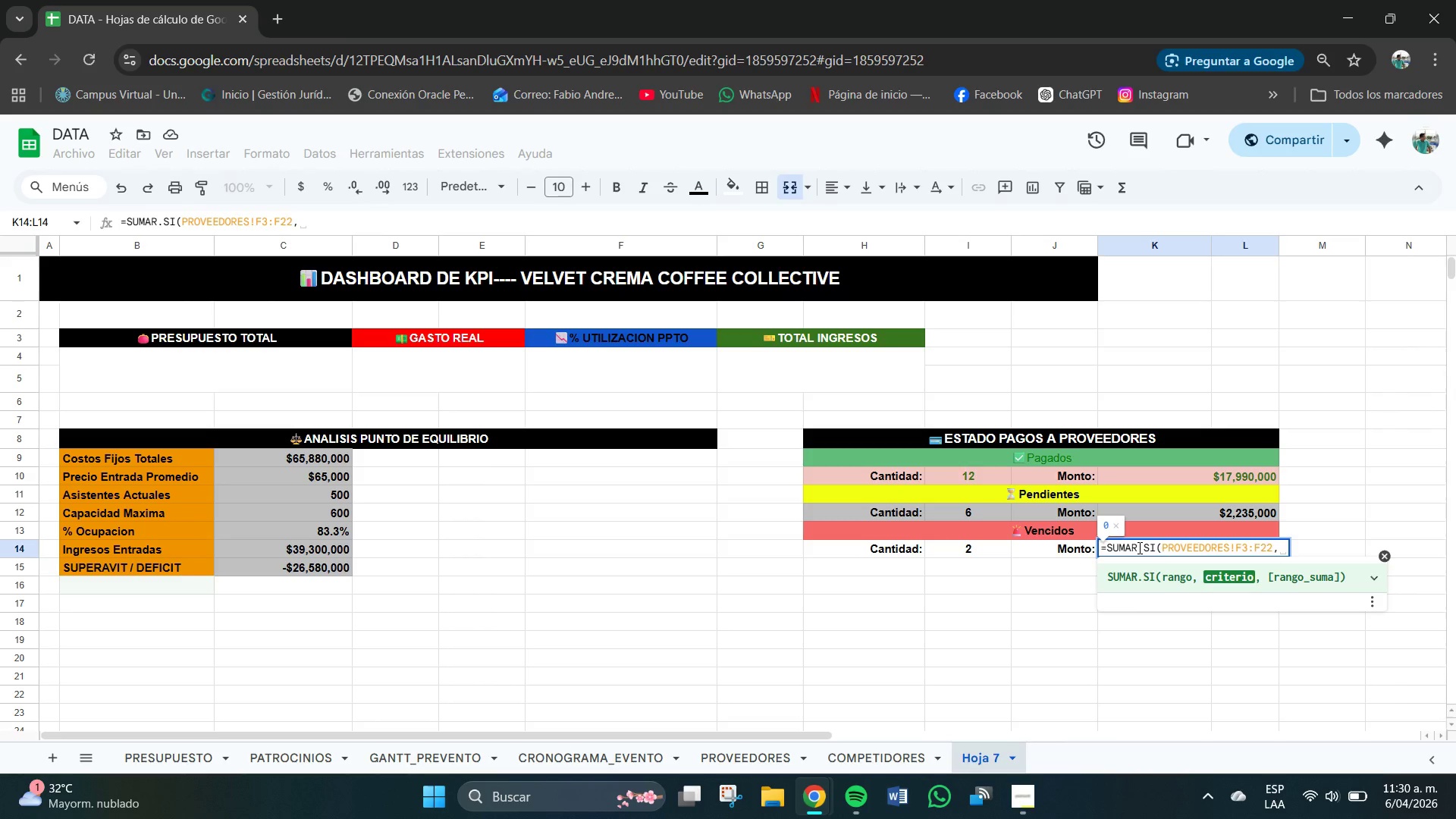 
type(@Vencio)
 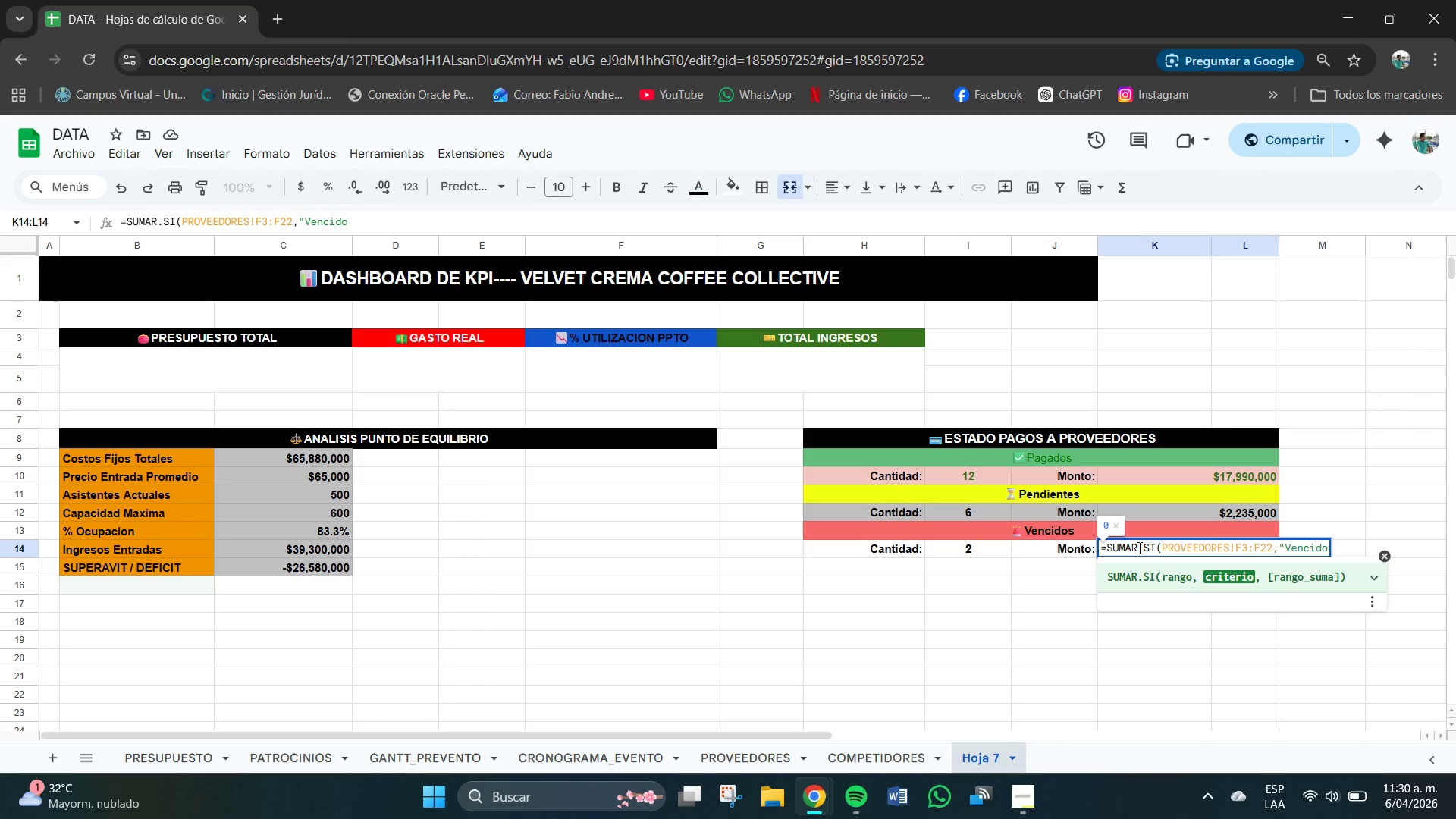 
hold_key(key=D, duration=6.0)
 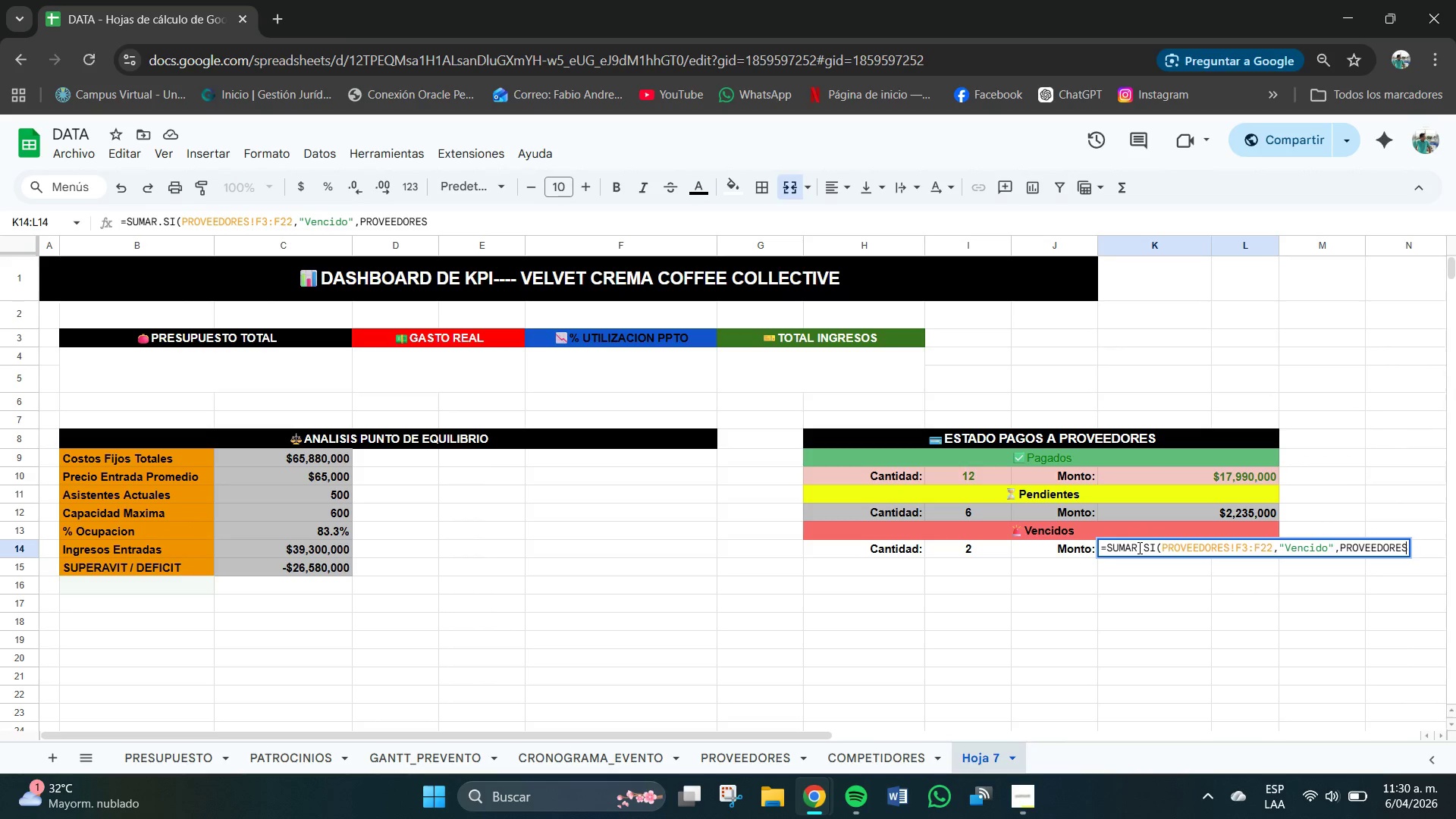 
type(@,PROVEEORES)
 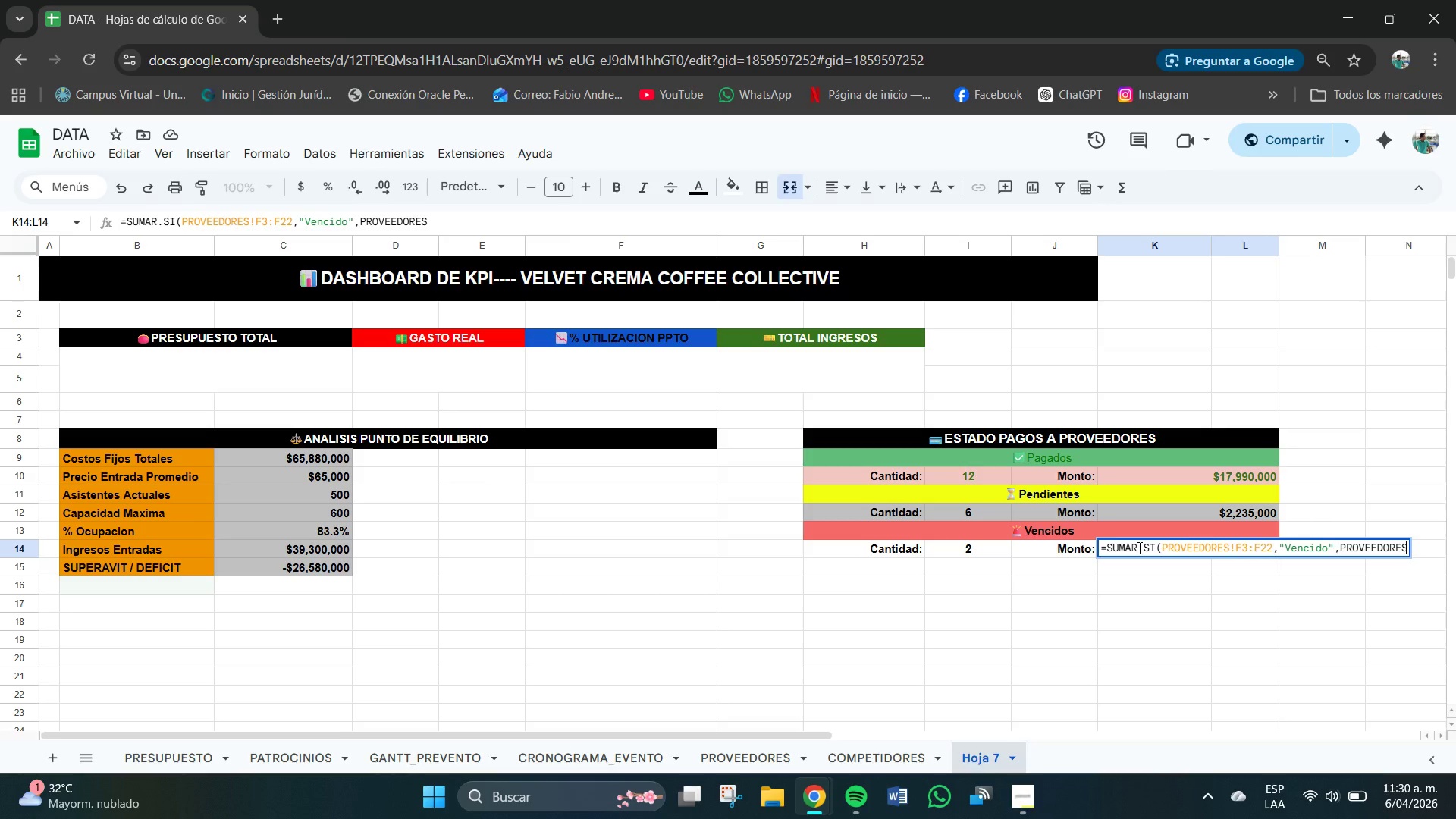 
type(!E3>E22()
 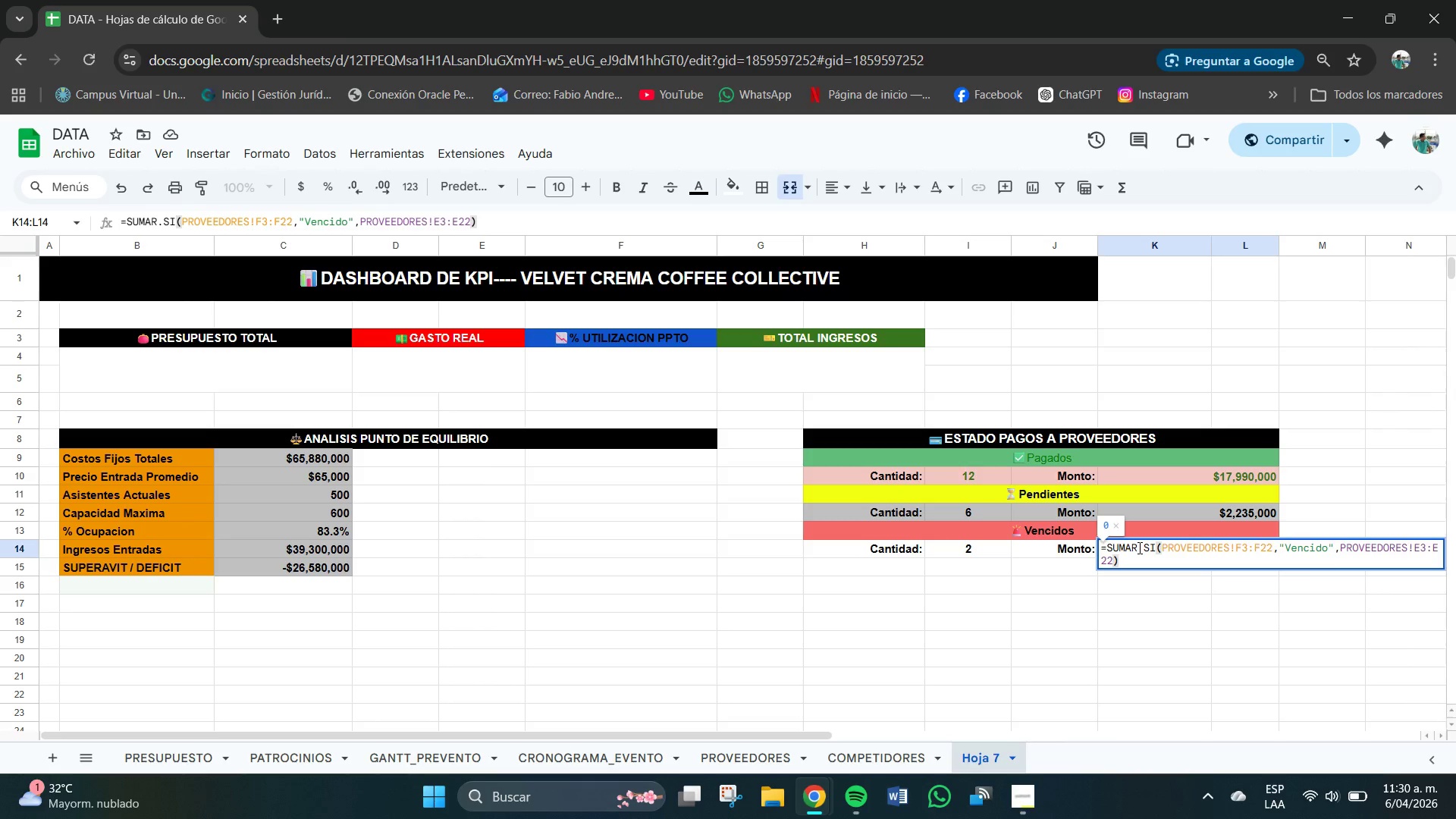 
key(Enter)
 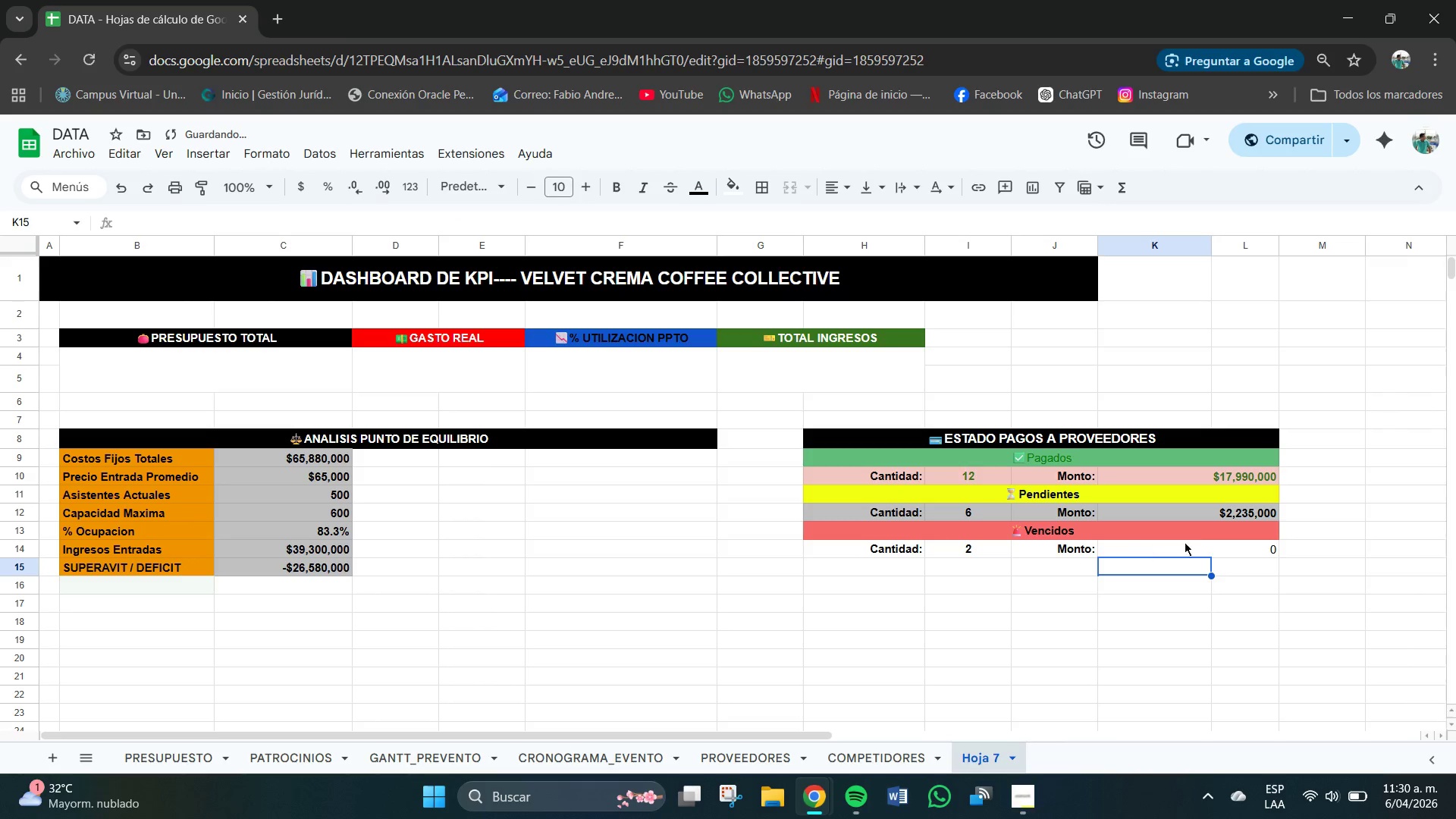 
left_click([1229, 548])
 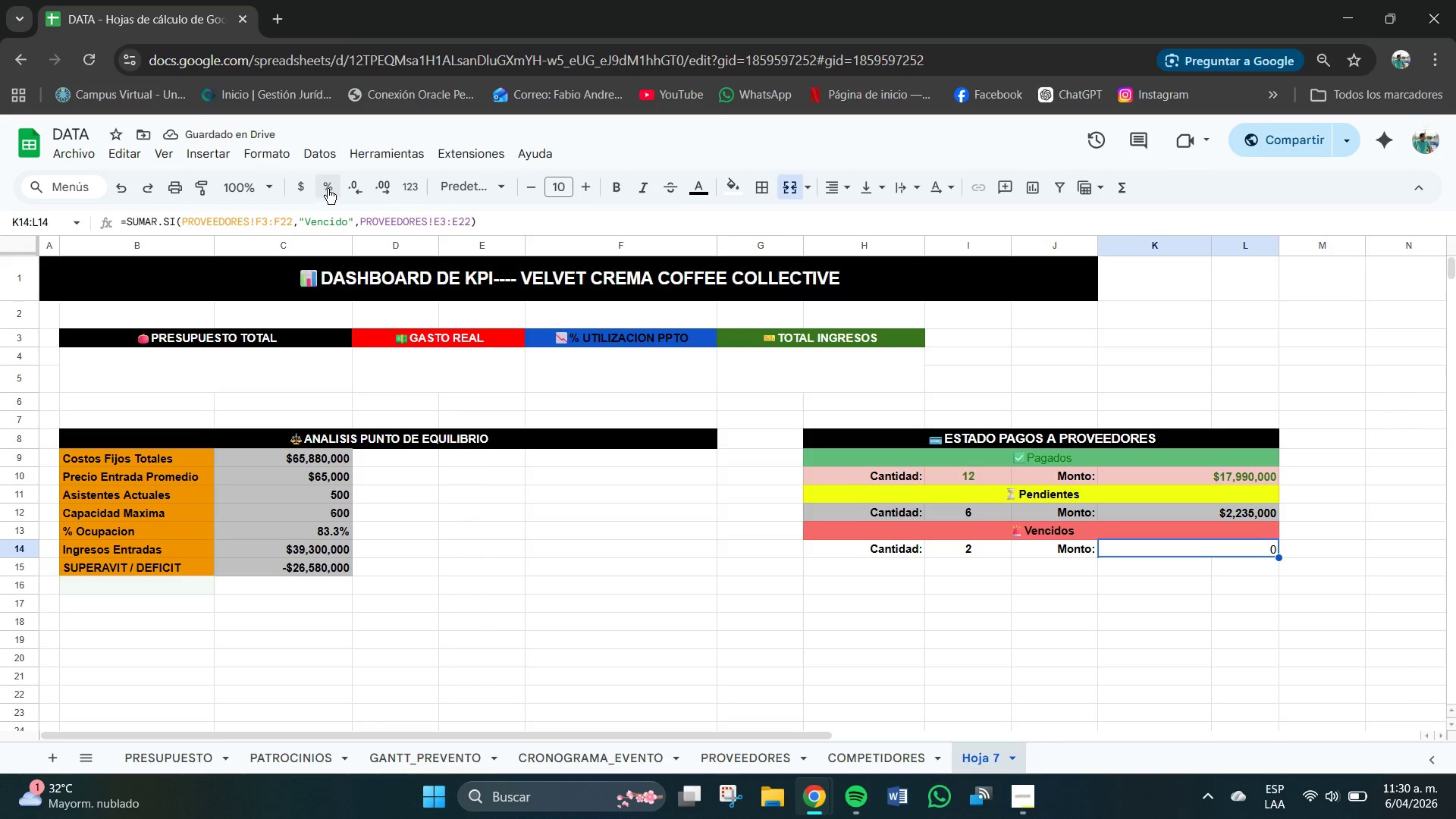 
left_click([306, 186])
 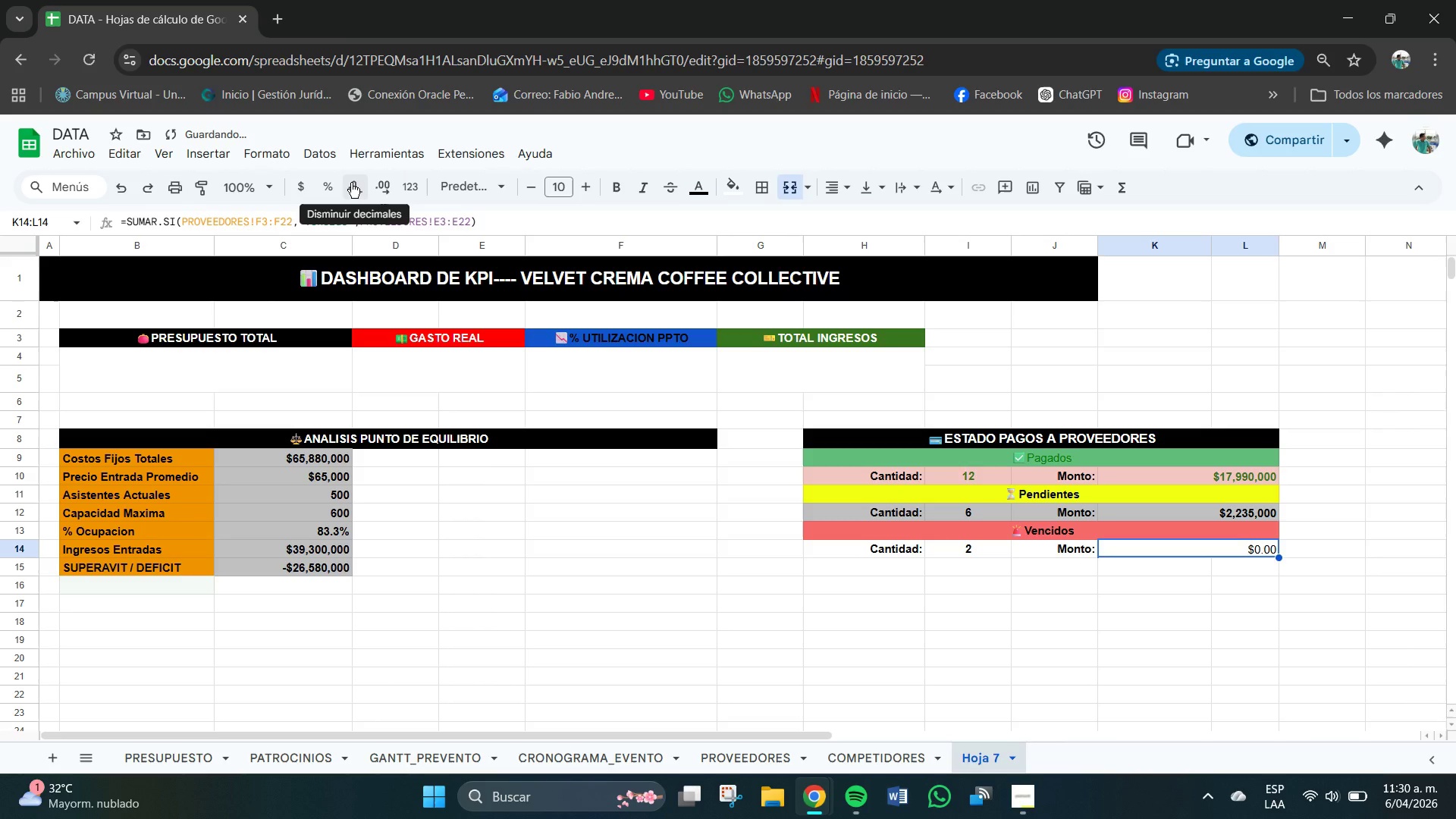 
left_click([351, 183])
 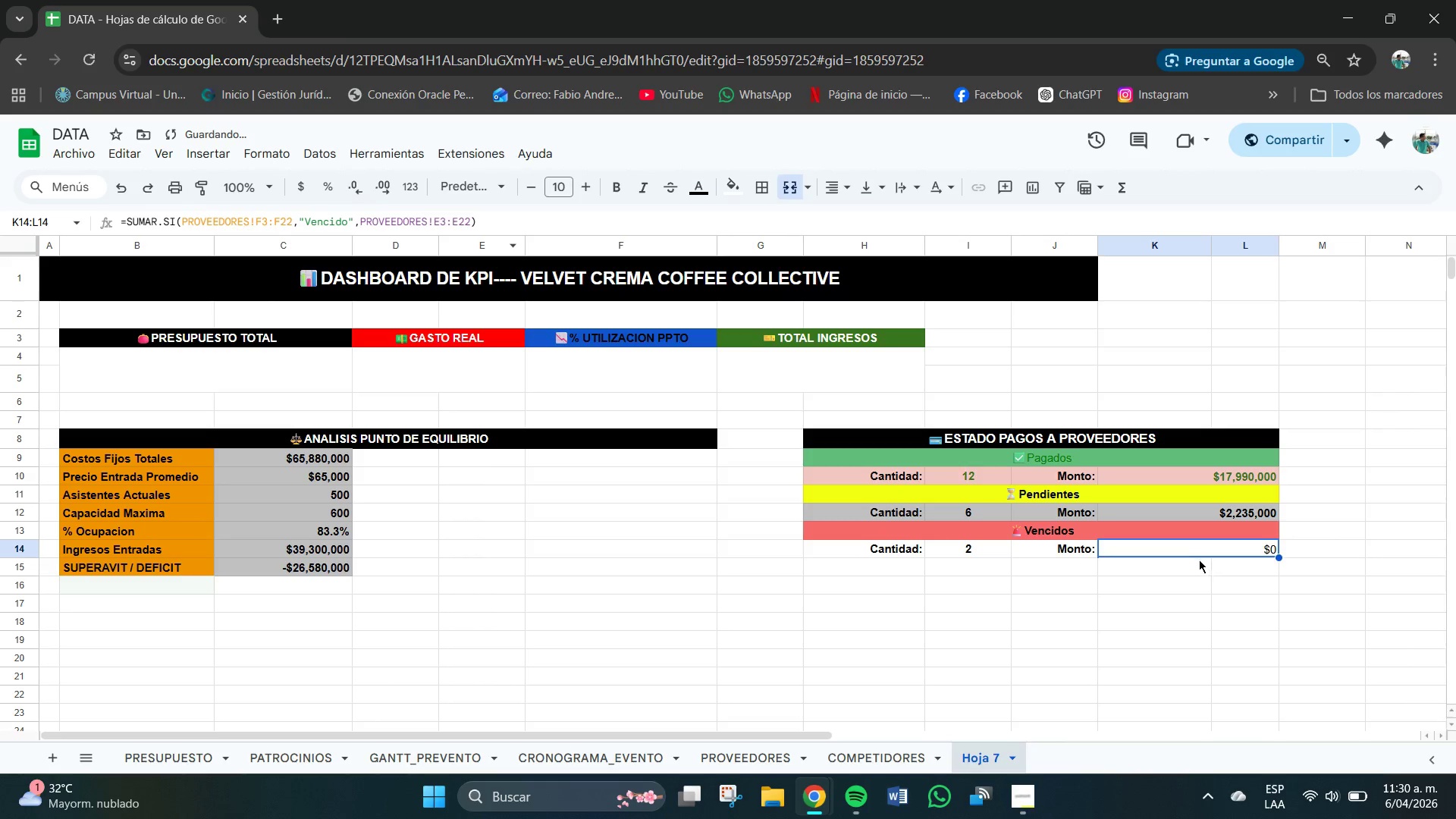 
left_click_drag(start_coordinate=[1193, 560], to_coordinate=[1188, 560])
 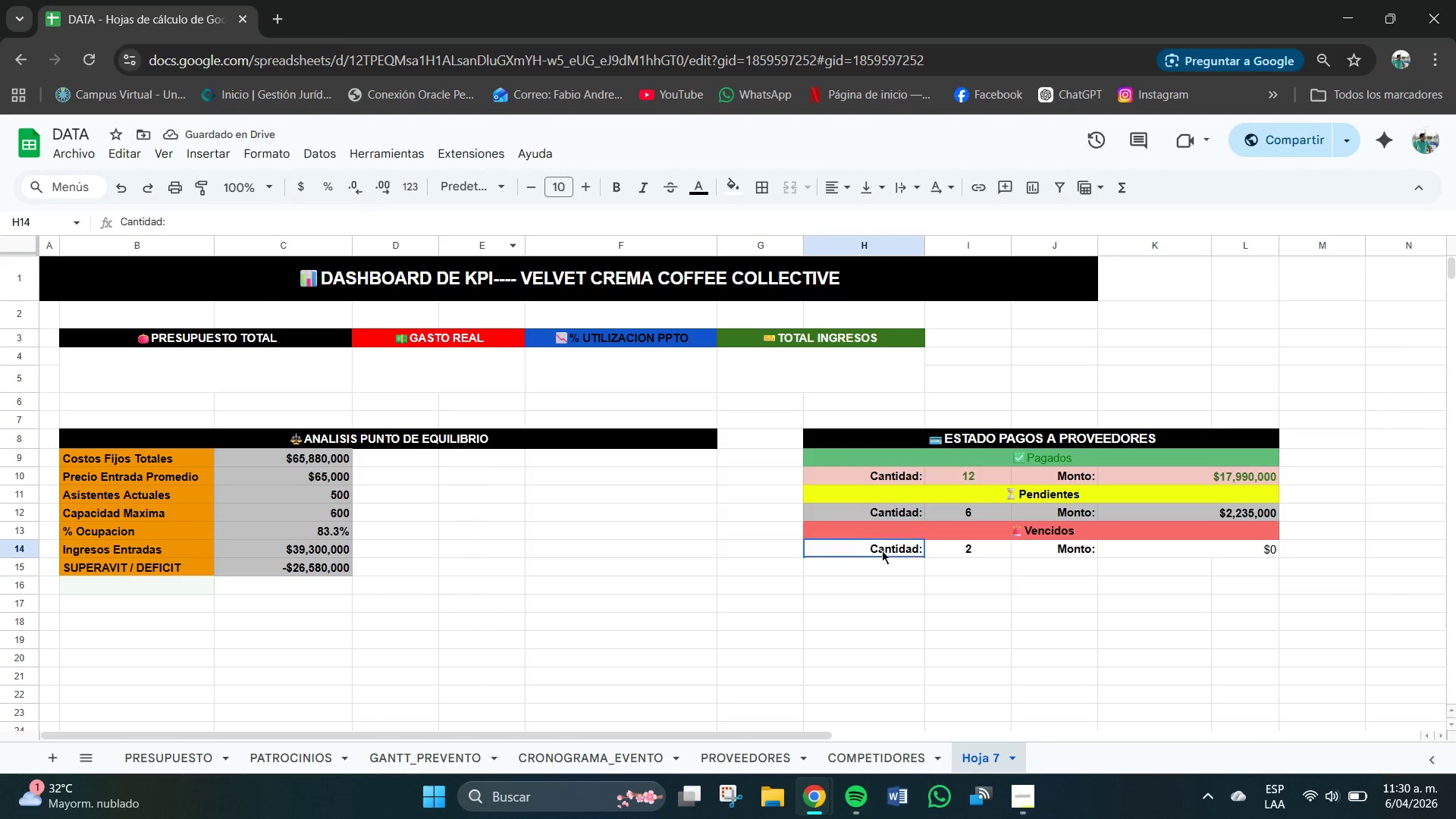 
left_click_drag(start_coordinate=[871, 549], to_coordinate=[1216, 551])
 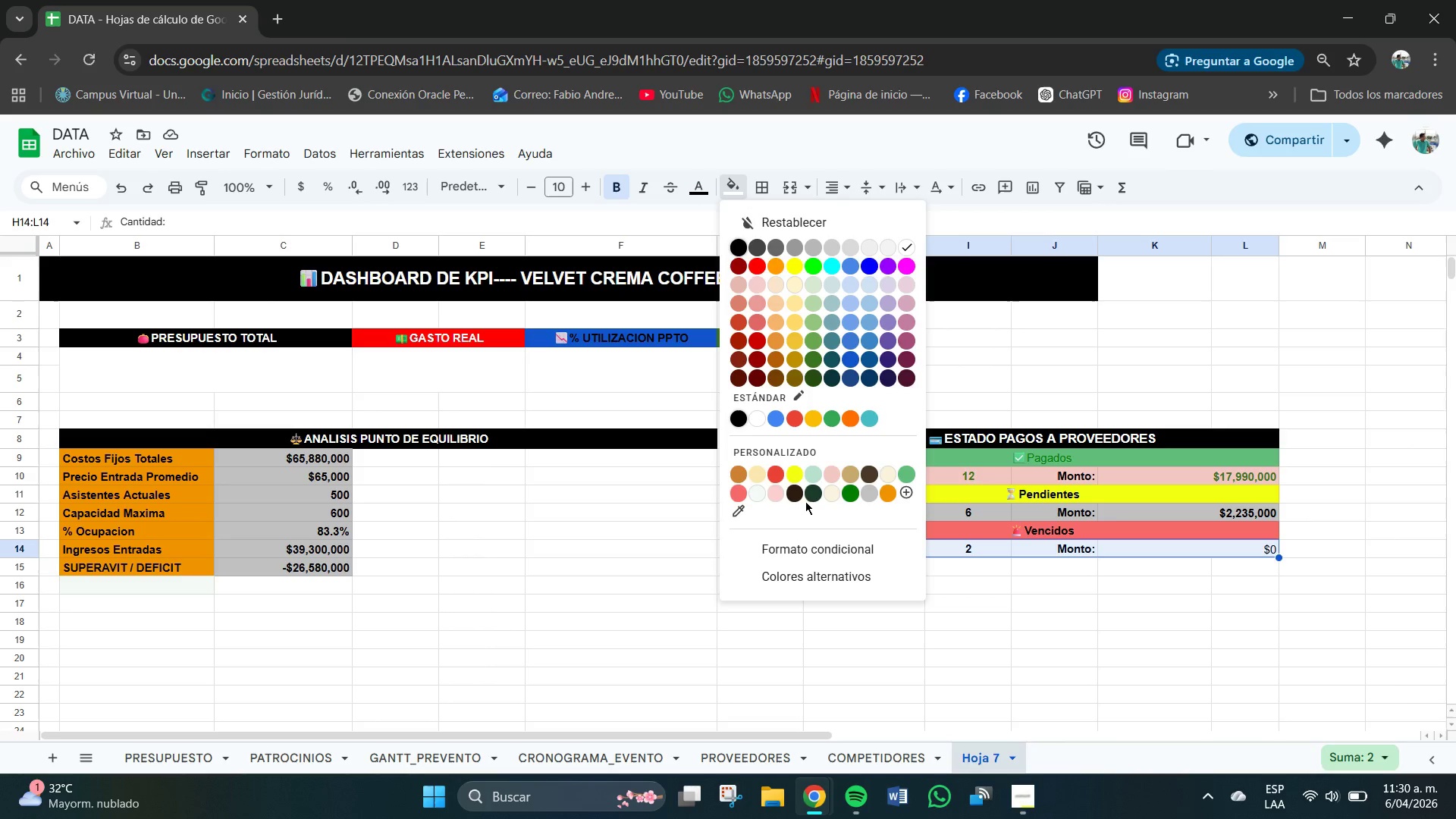 
mouse_move([823, 489])
 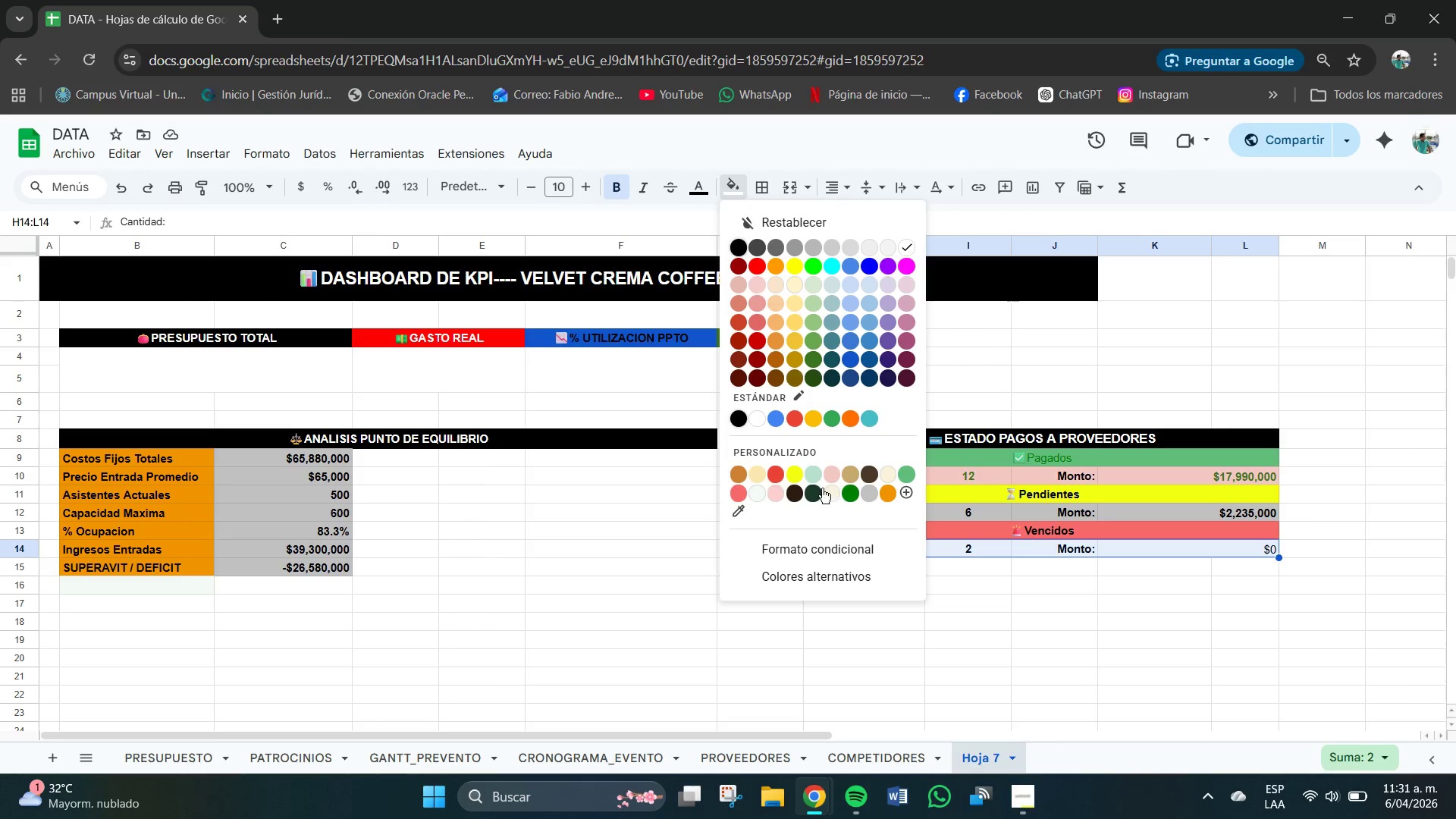 
mouse_move([826, 485])
 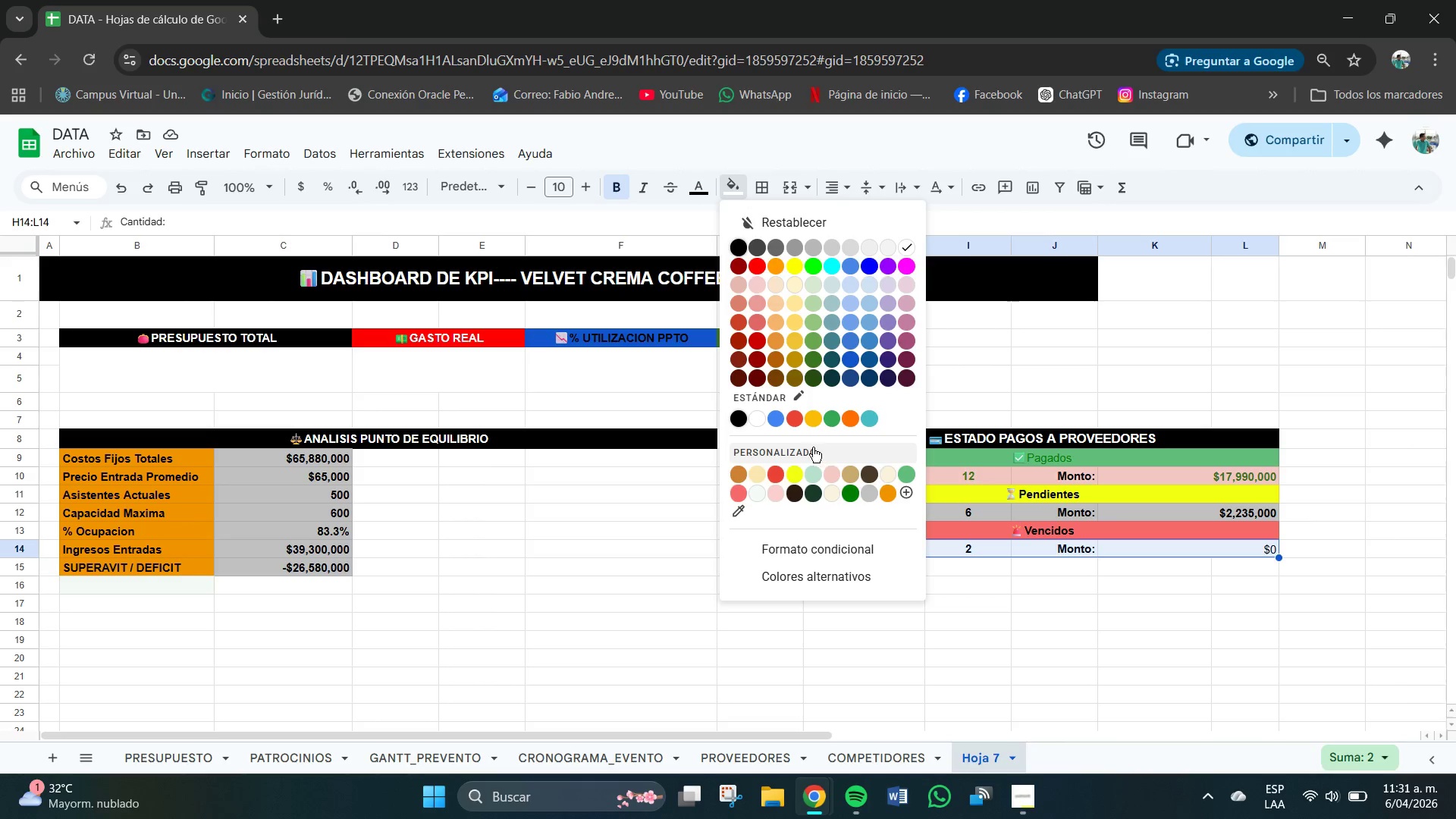 
left_click([813, 447])
 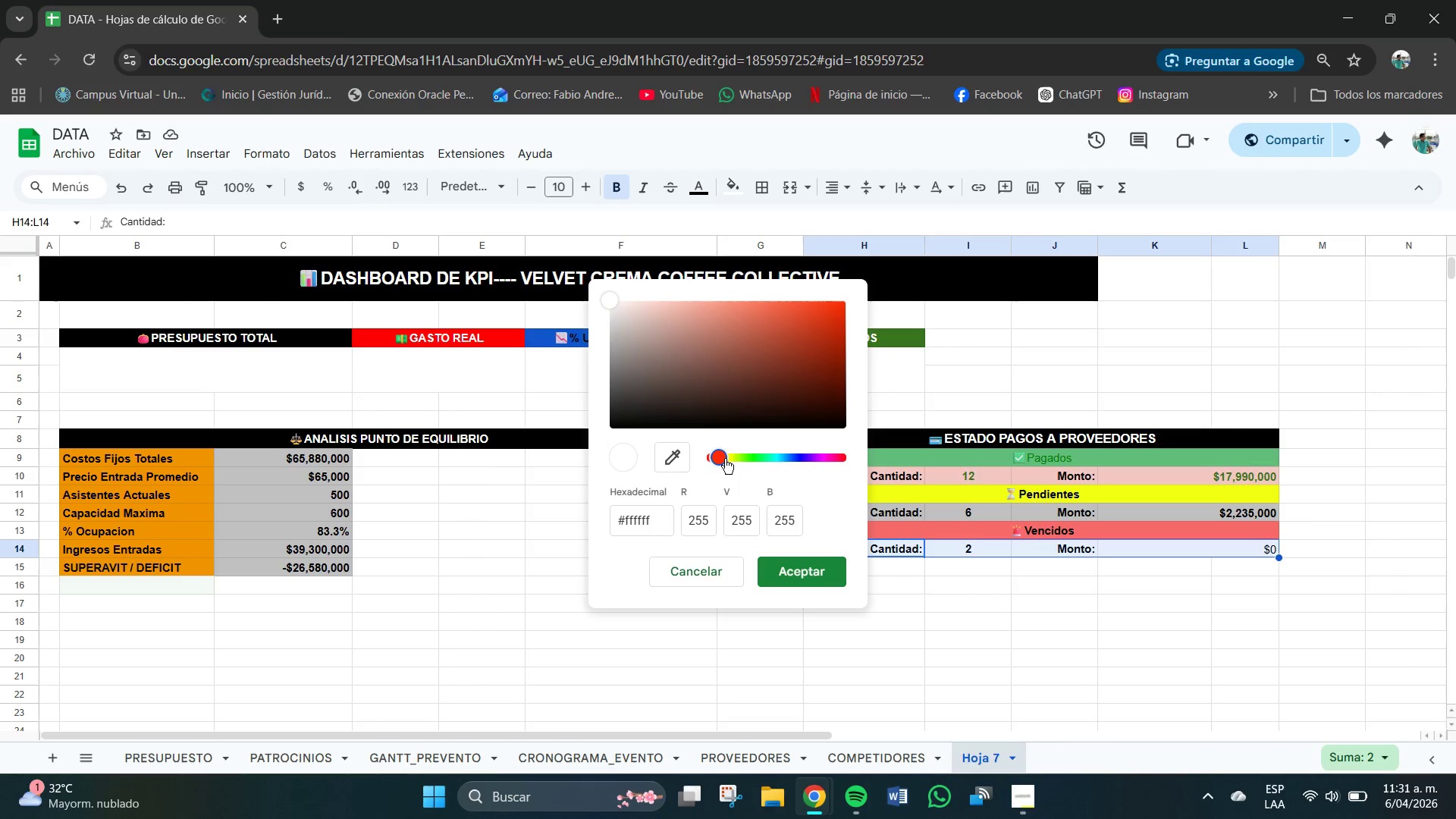 
left_click_drag(start_coordinate=[725, 459], to_coordinate=[748, 463])
 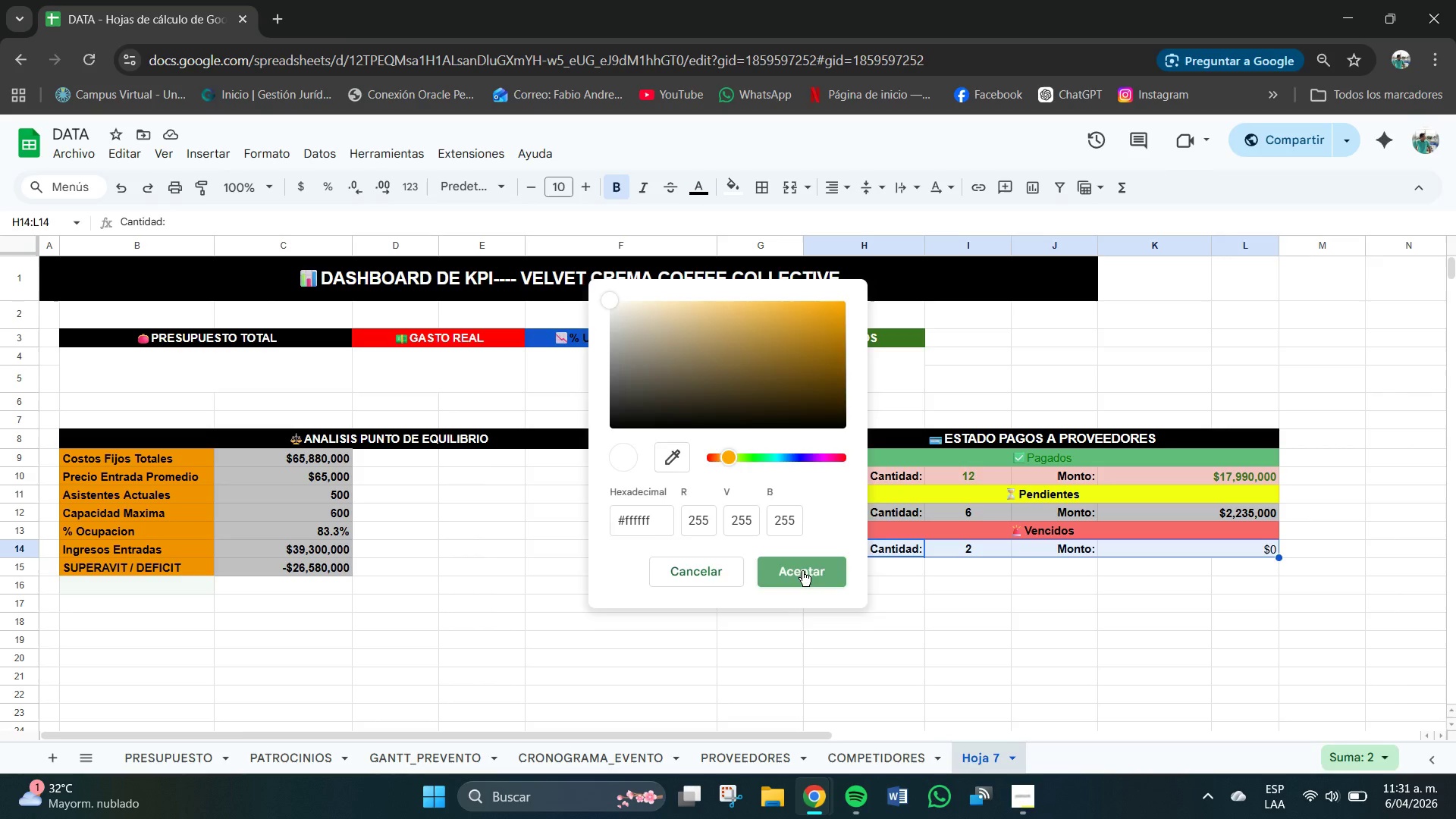 
left_click([802, 571])
 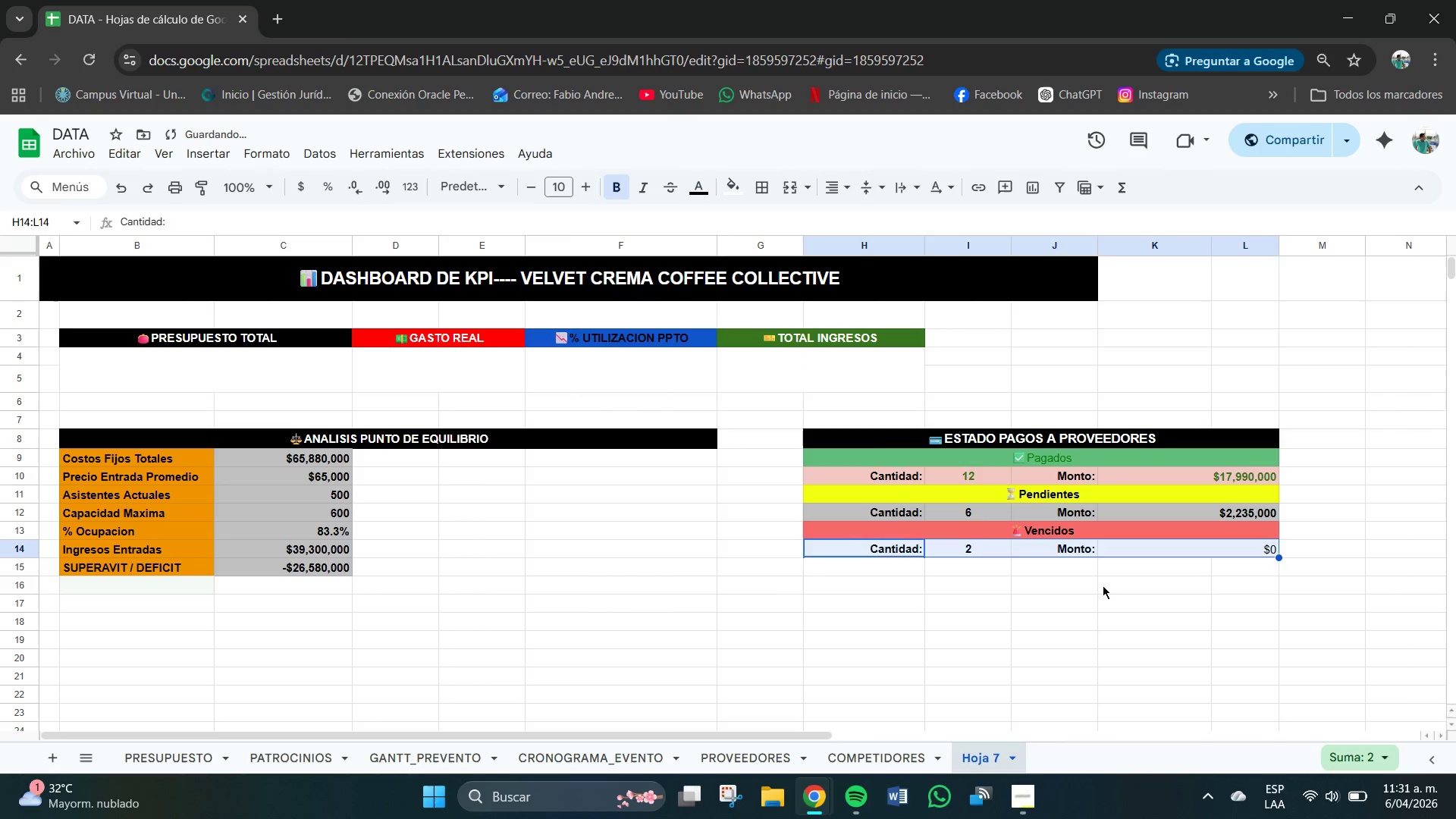 
left_click([1103, 585])
 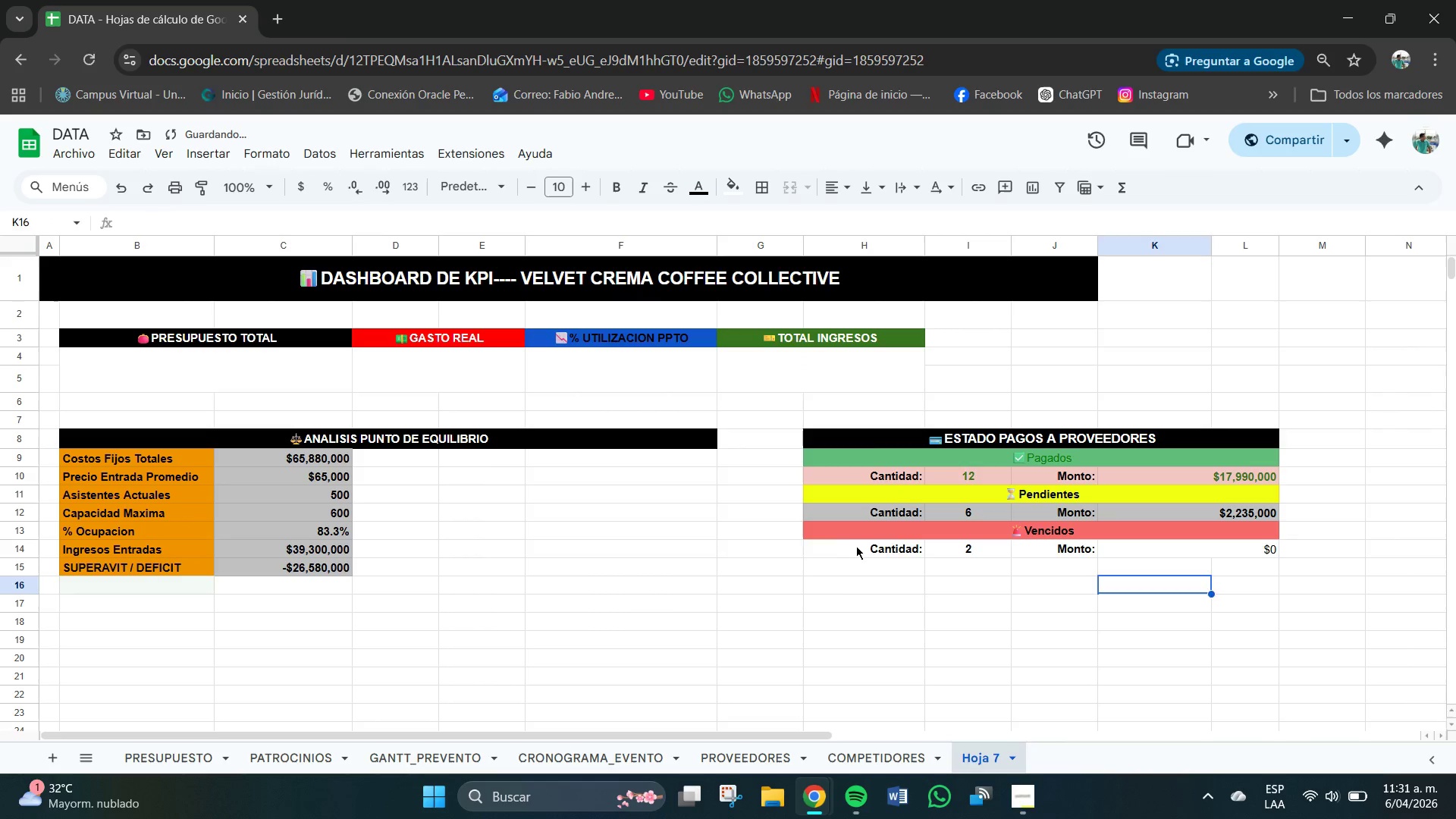 
left_click_drag(start_coordinate=[856, 546], to_coordinate=[1182, 555])
 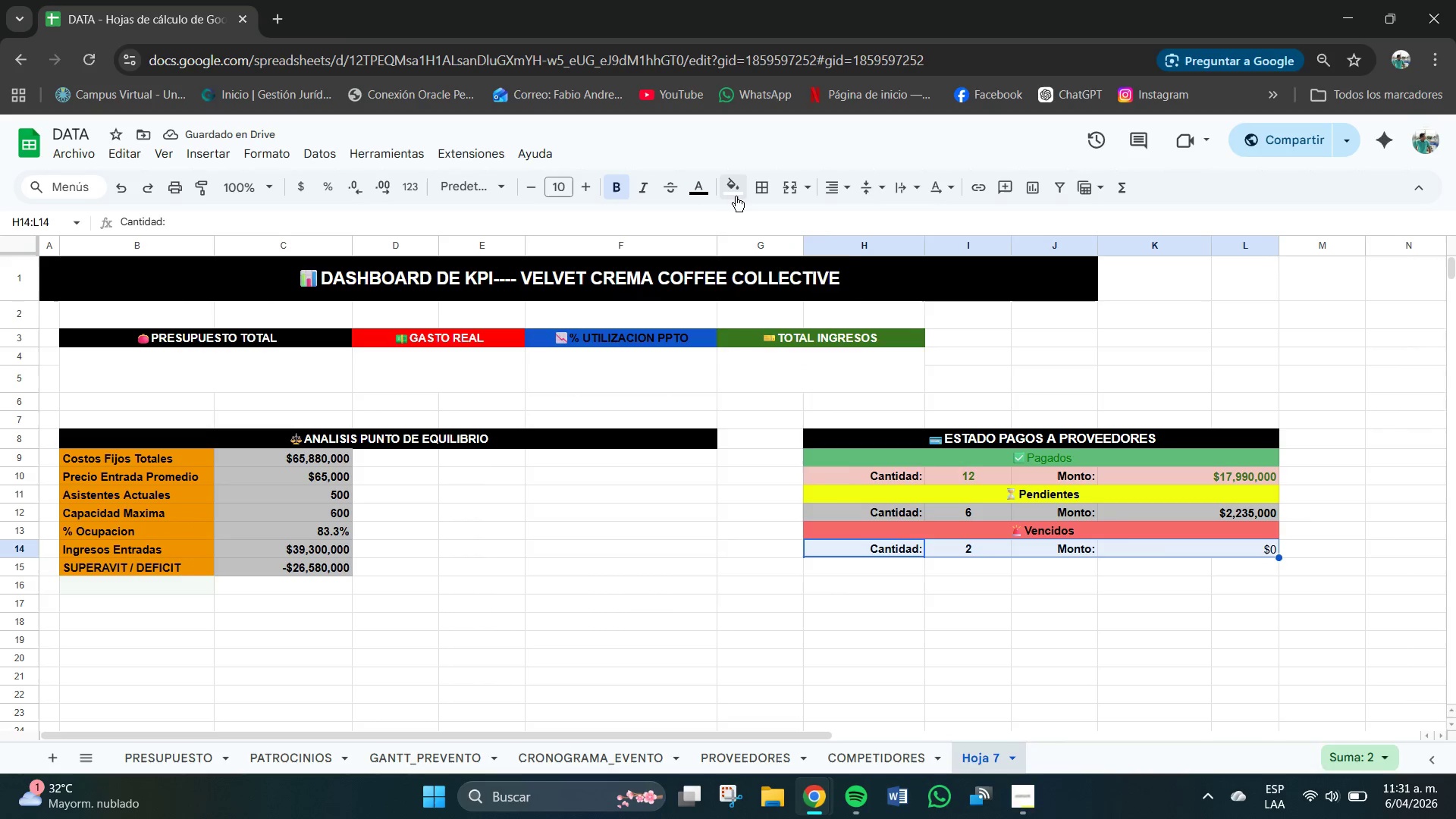 
left_click([736, 196])
 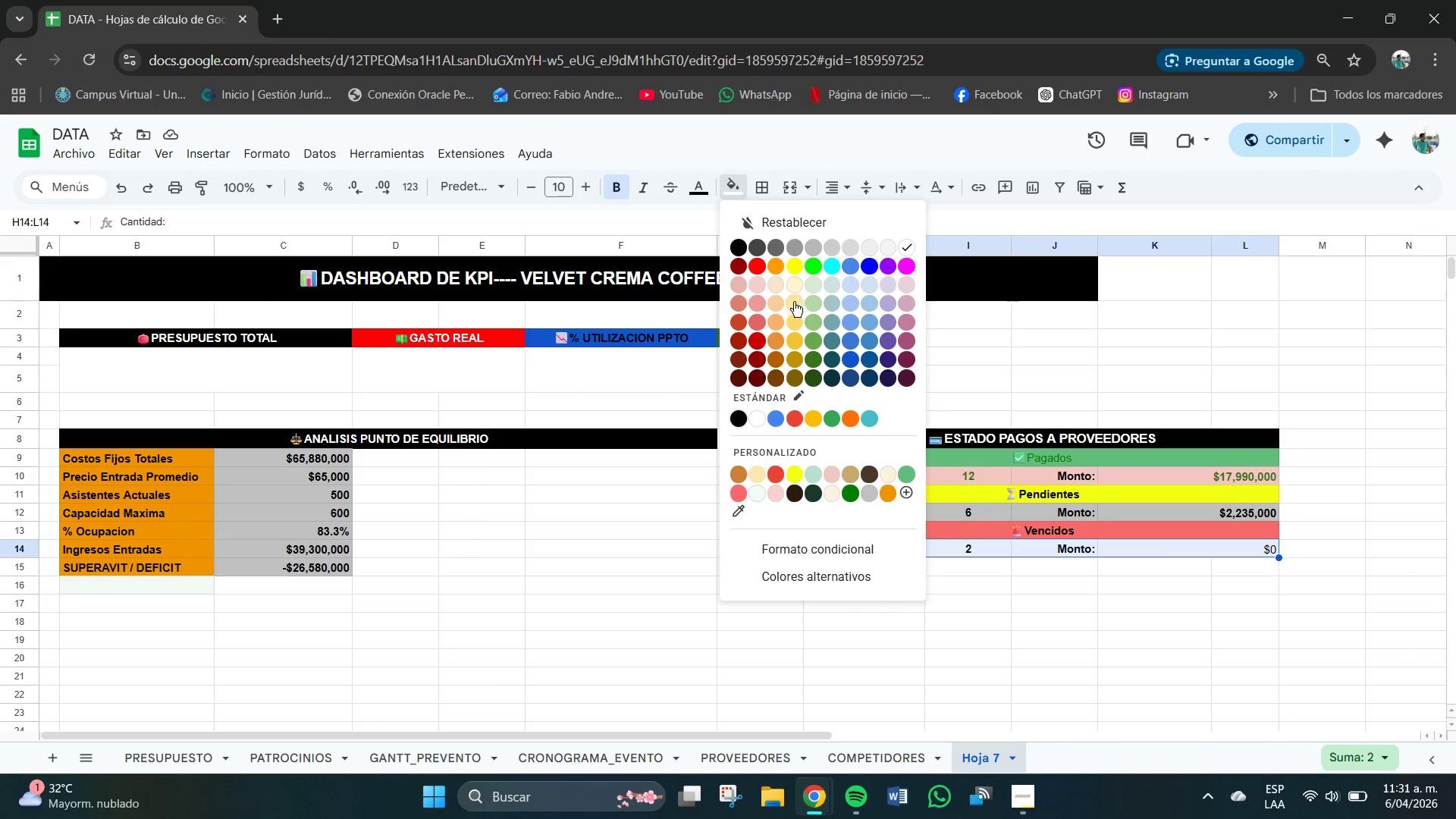 
left_click([792, 300])
 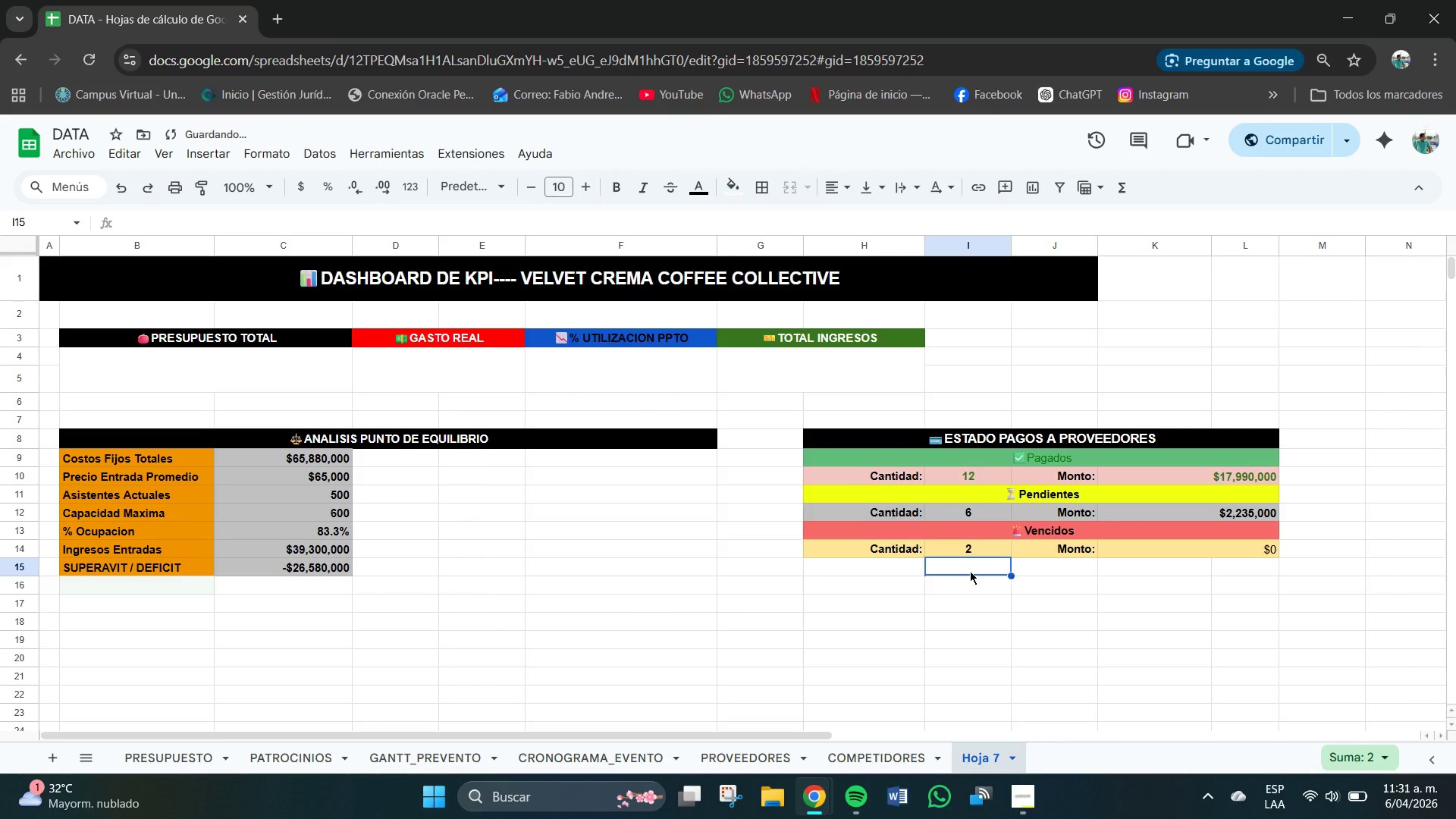 
left_click([970, 572])
 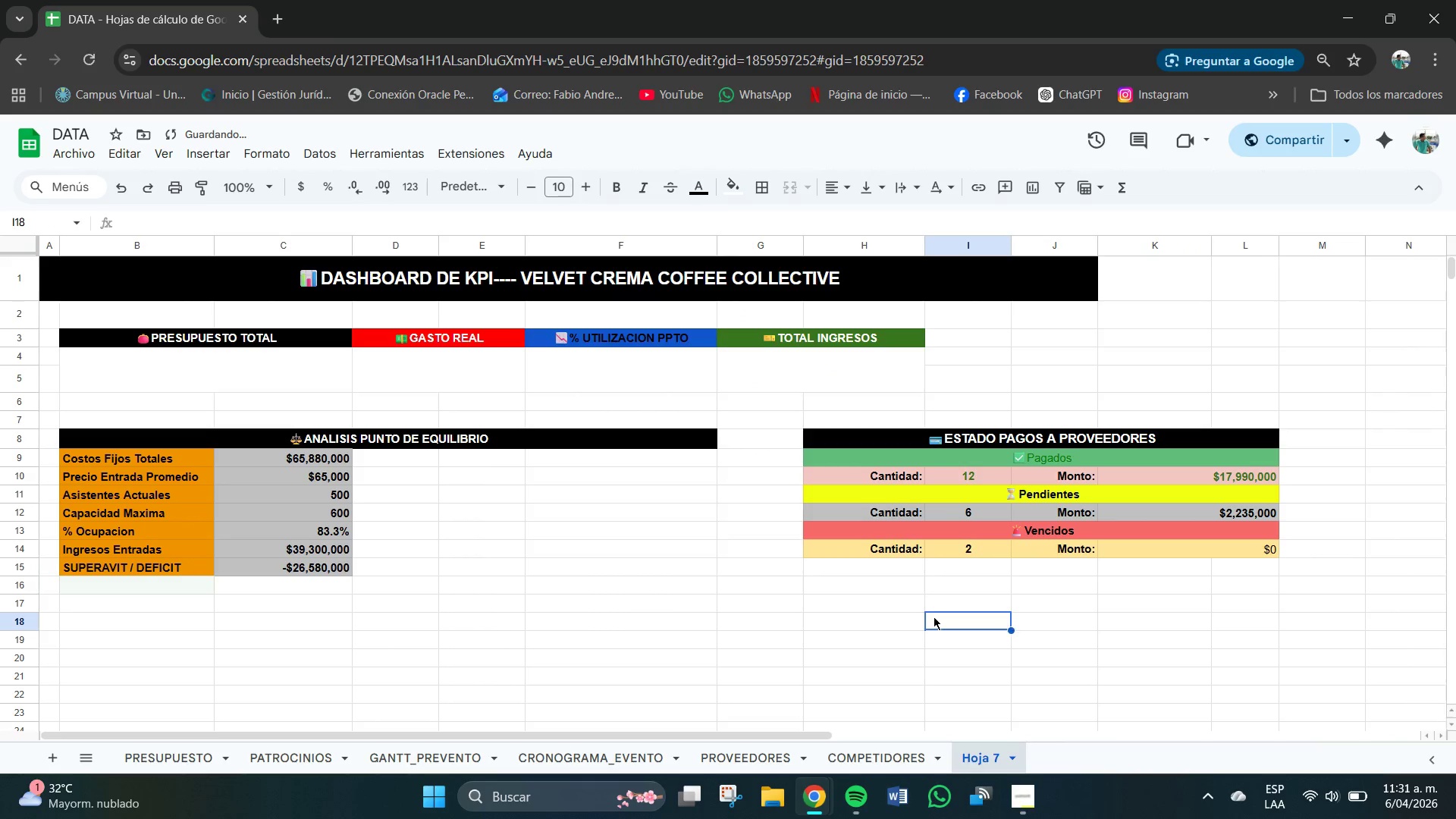 
left_click([934, 617])
 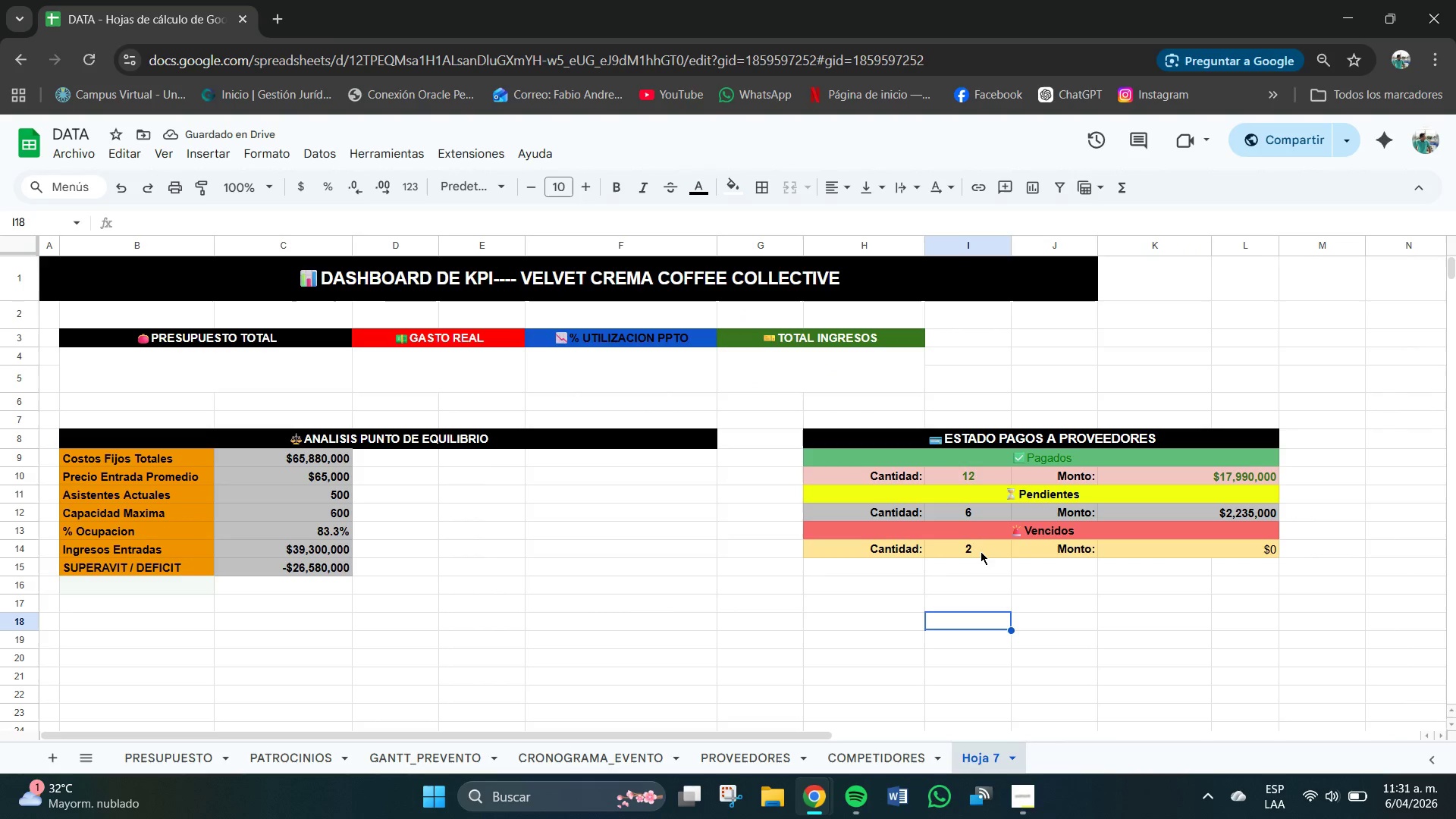 
left_click([1197, 557])
 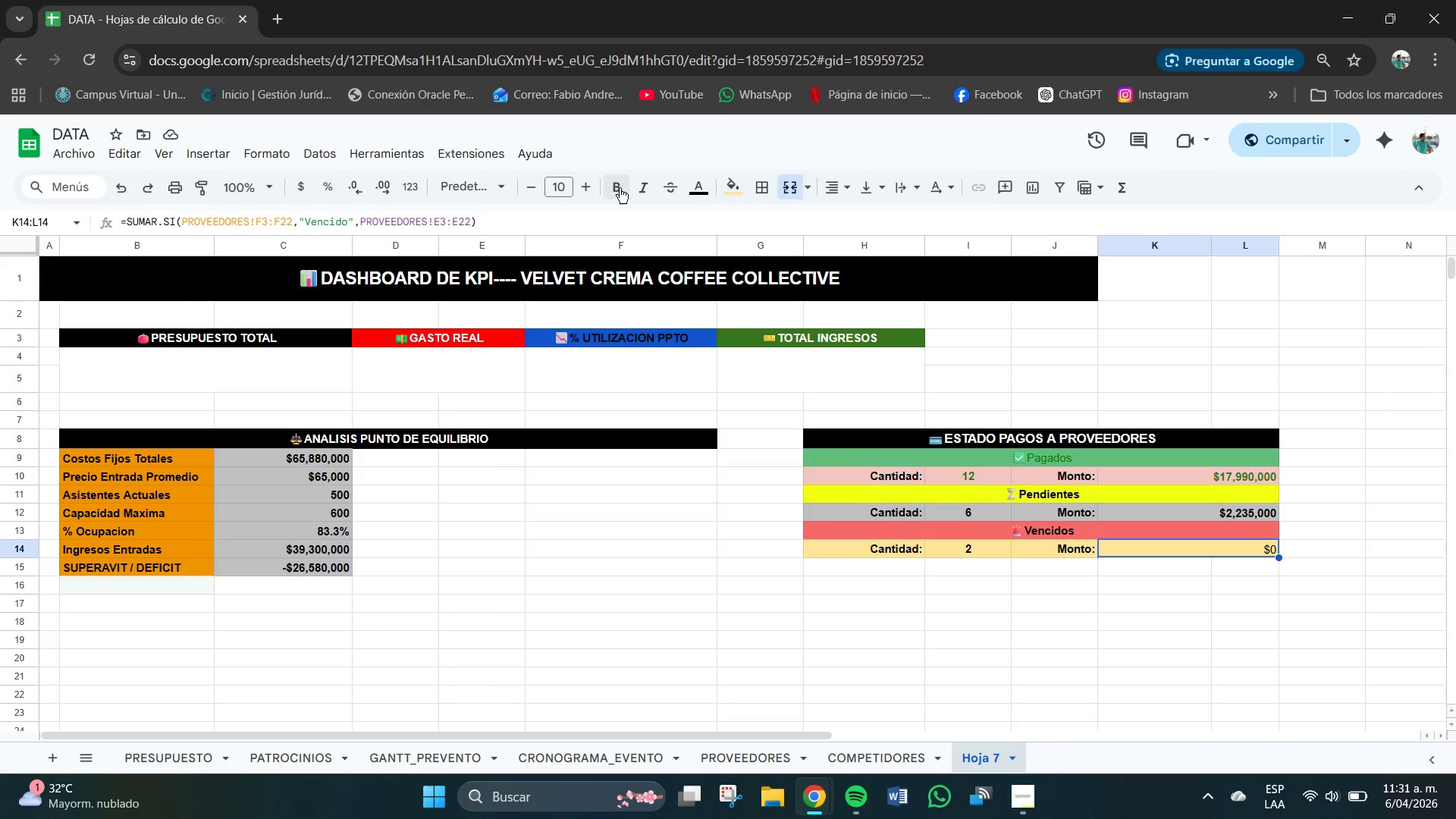 
left_click([617, 185])
 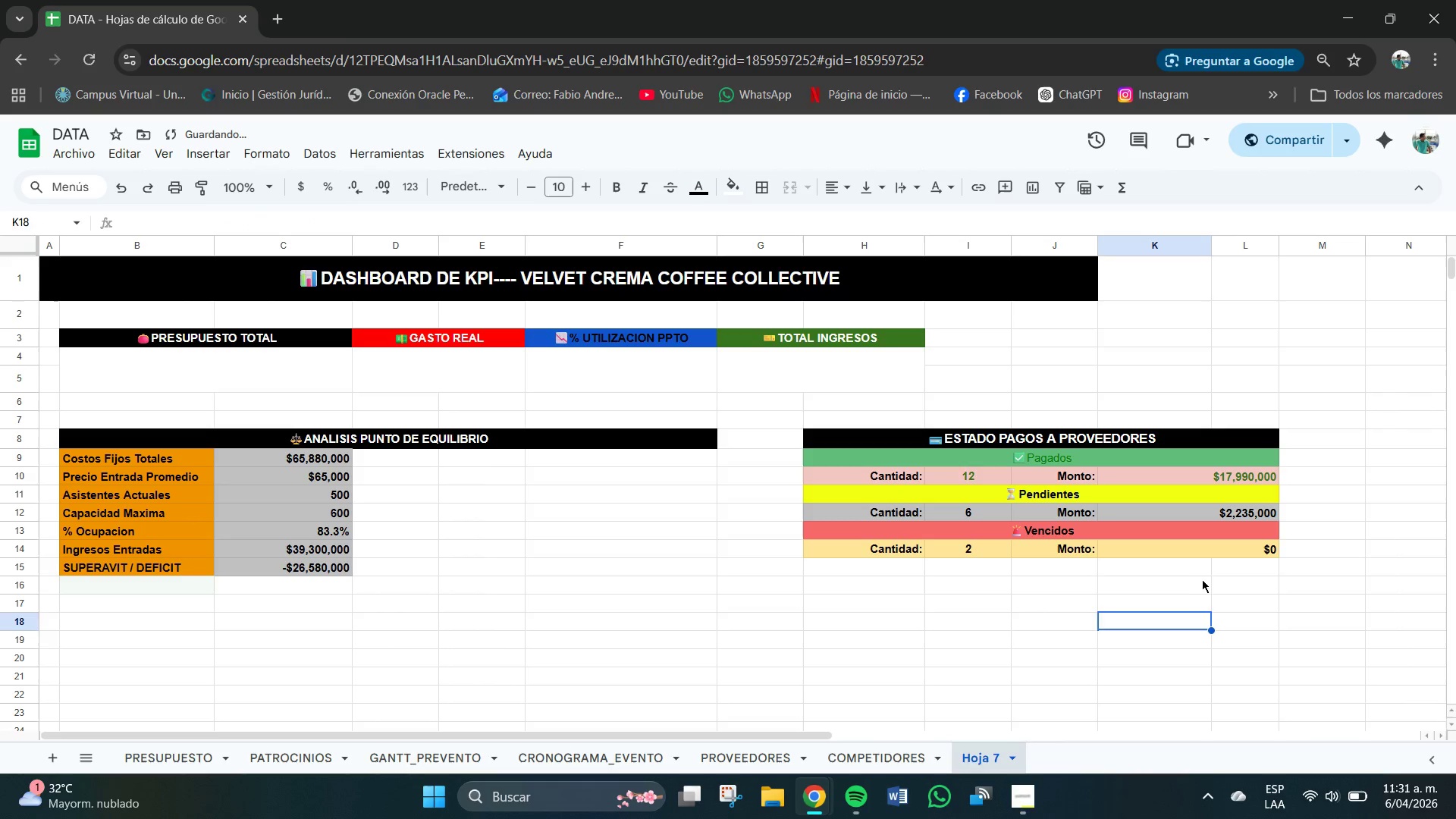 
left_click([1200, 579])
 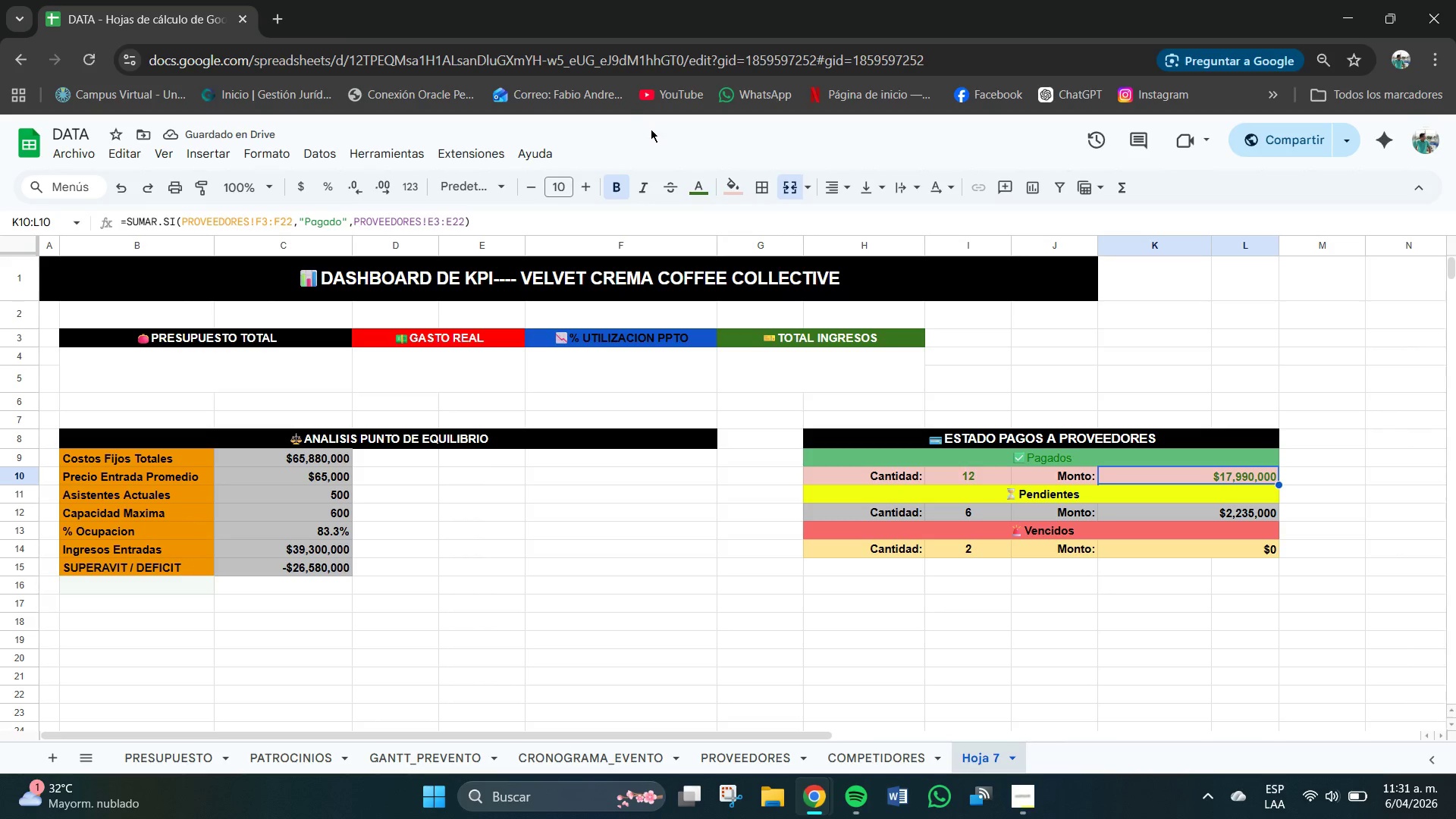 
left_click([613, 189])
 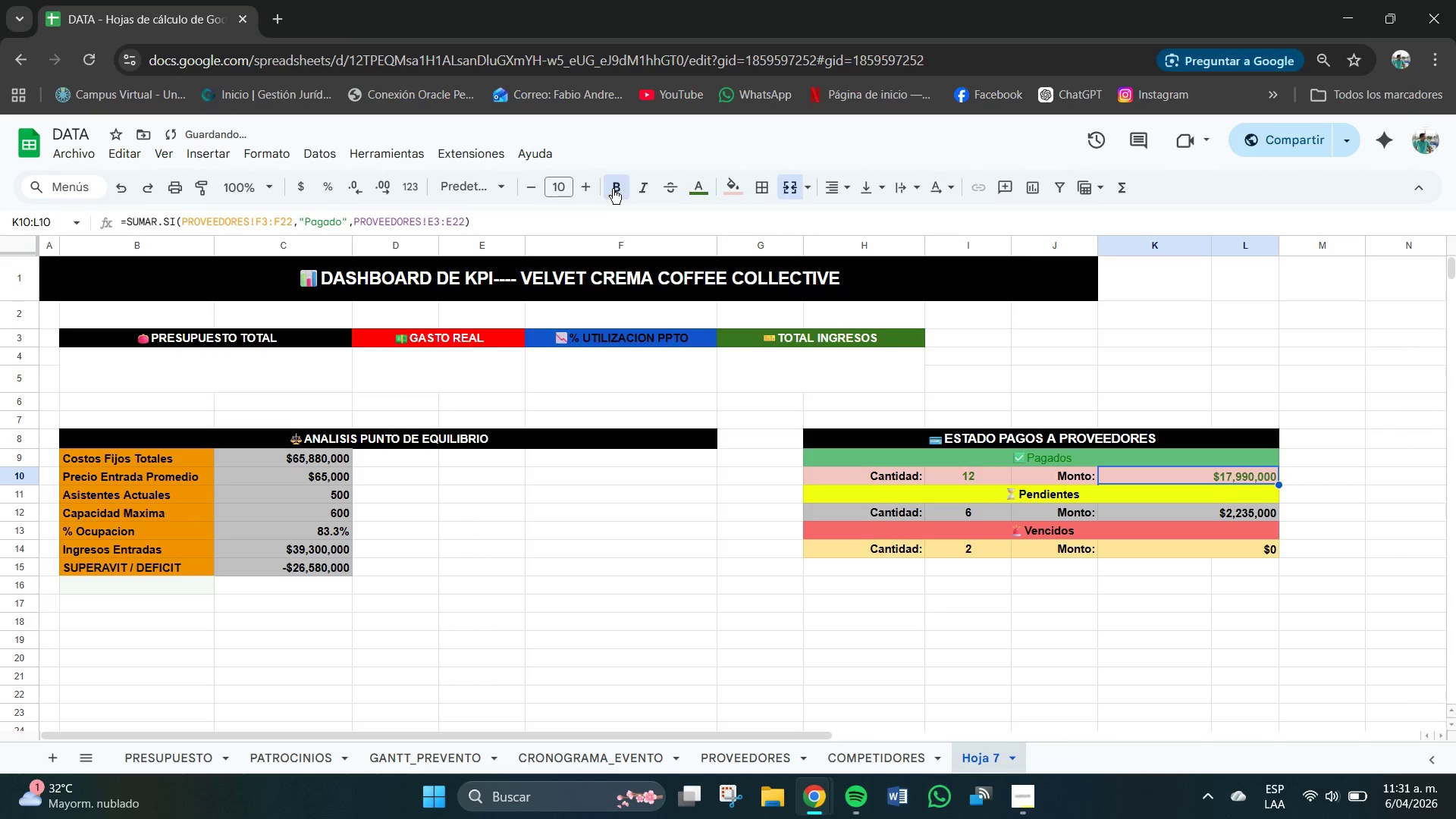 
left_click([613, 189])
 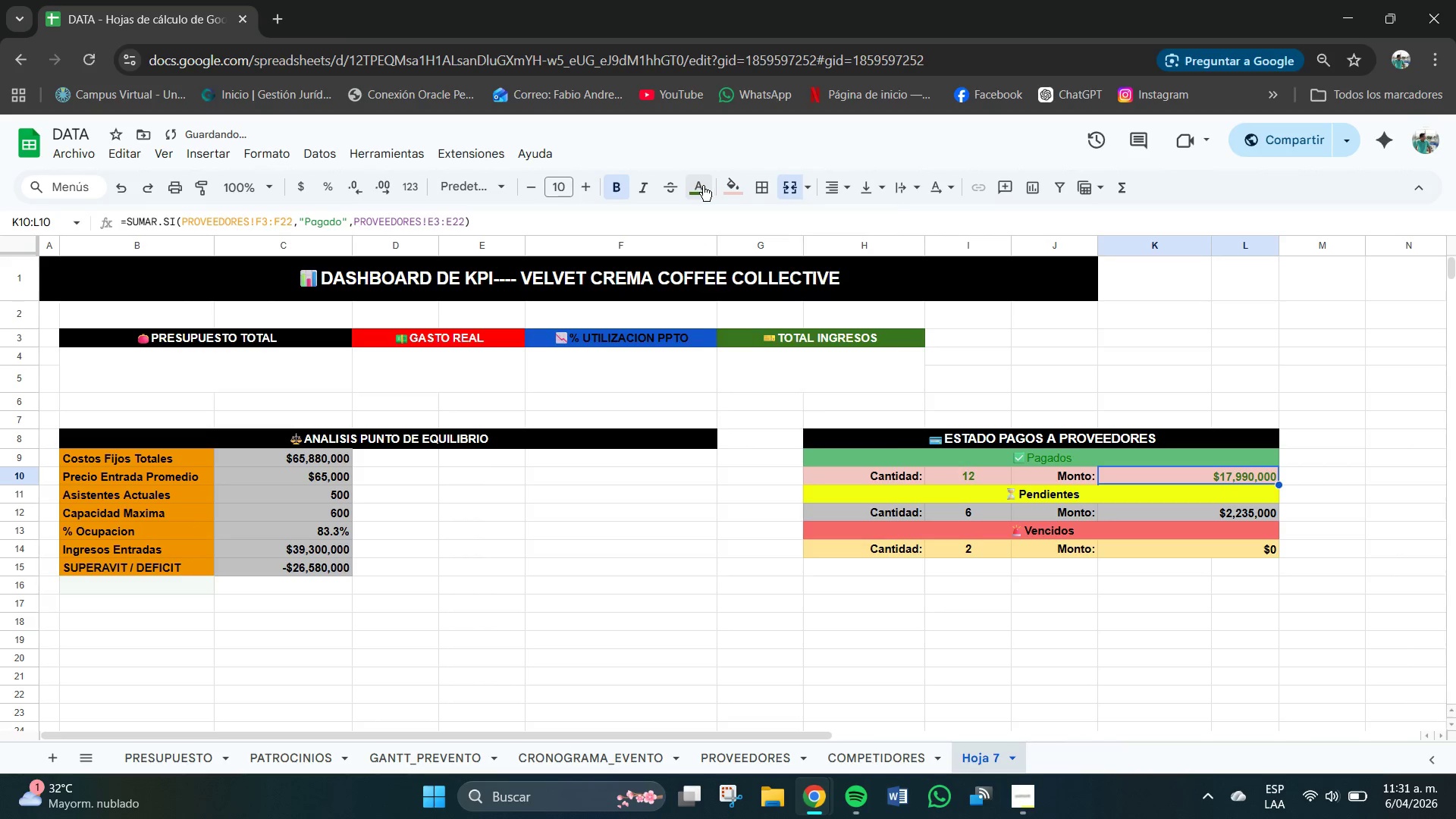 
left_click([703, 186])
 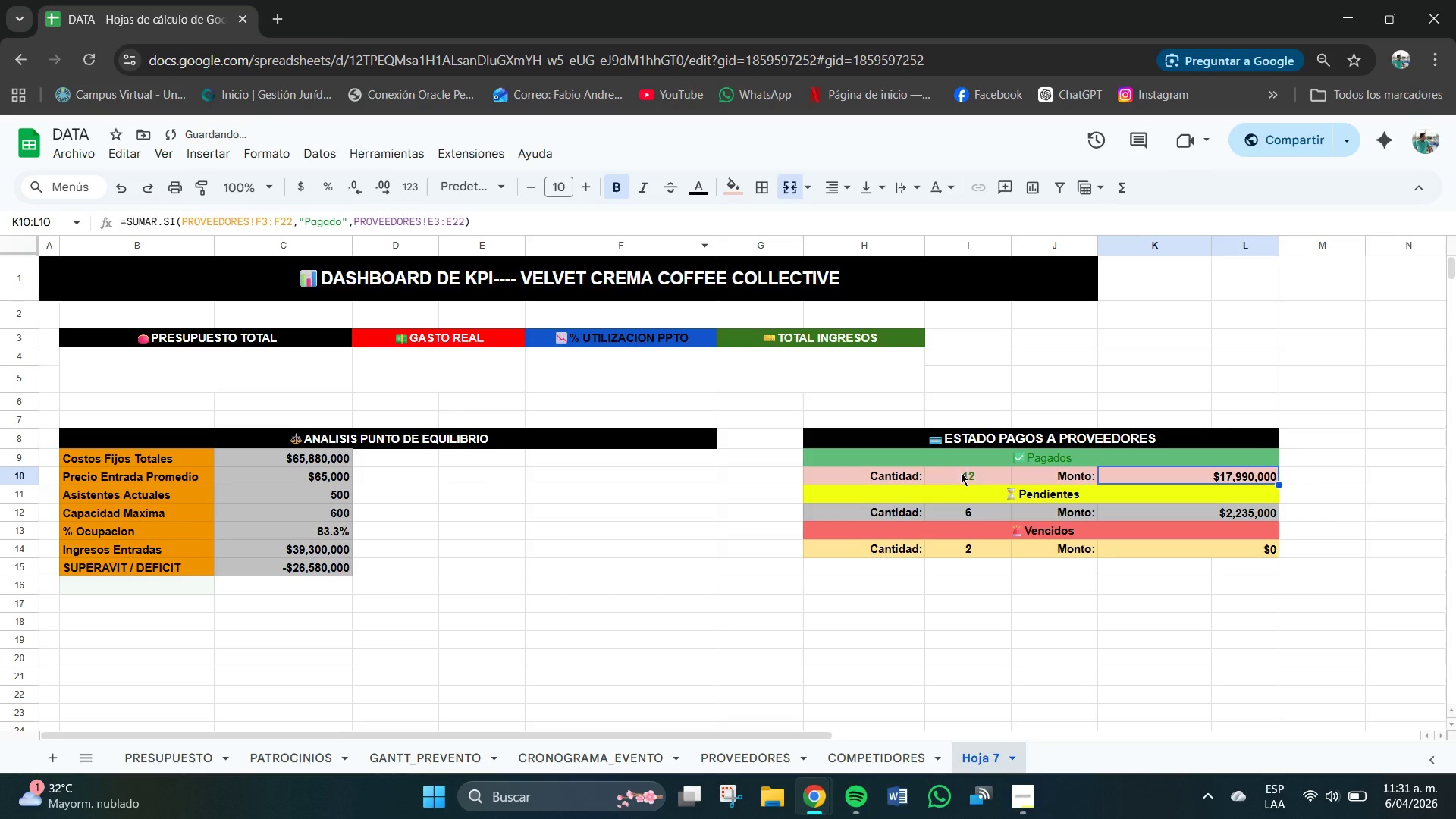 
left_click([965, 474])
 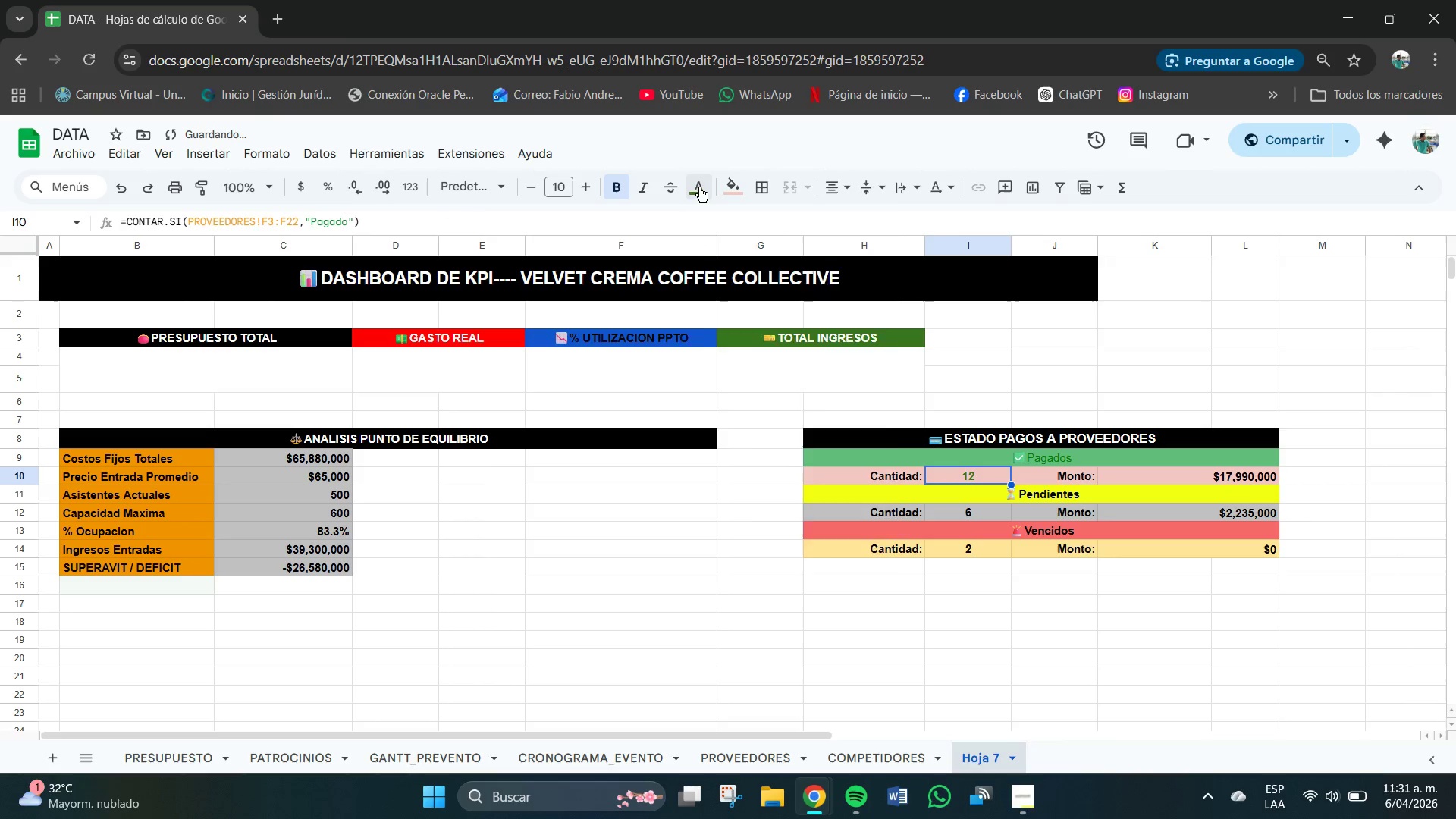 
left_click([699, 187])
 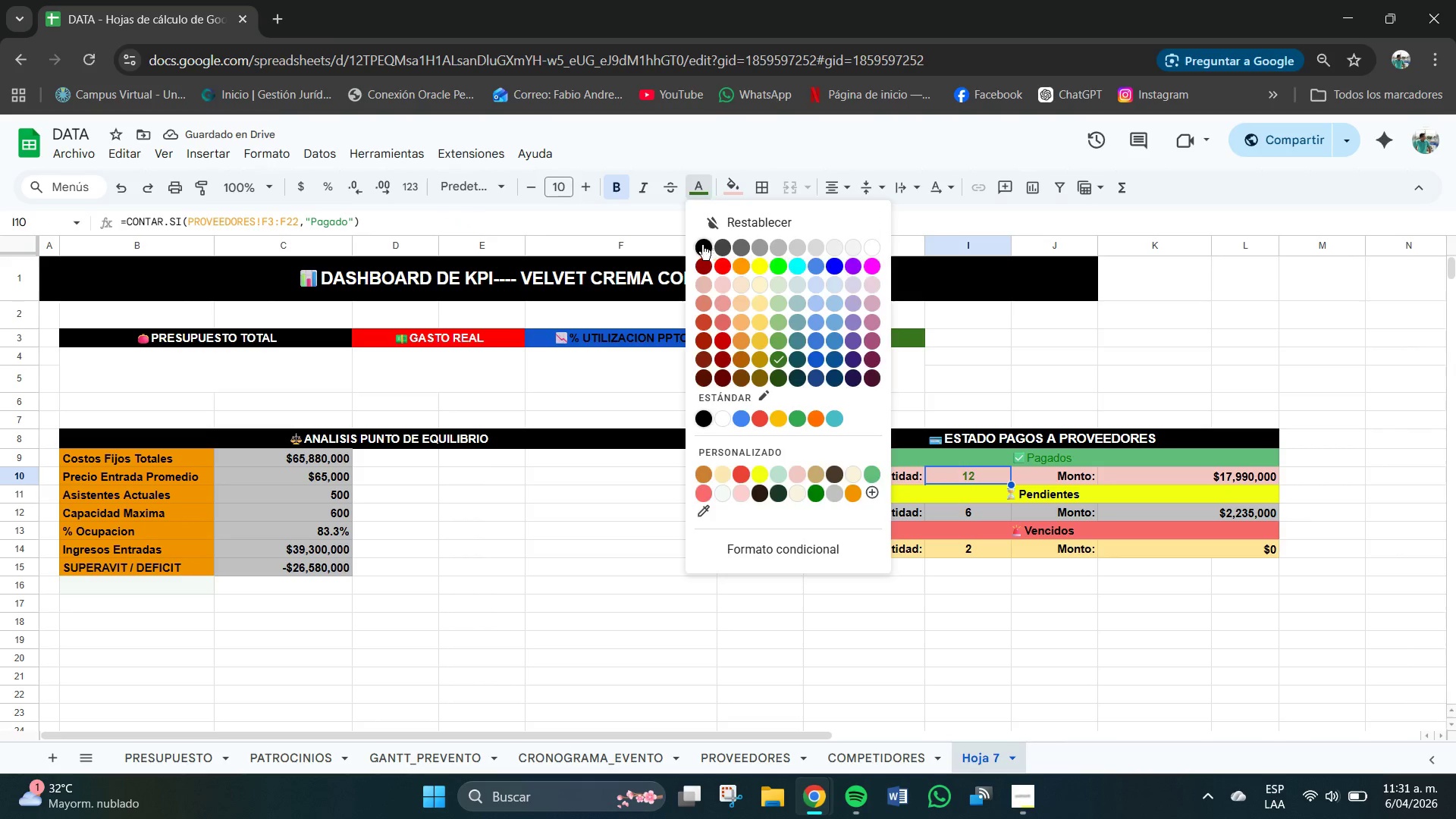 
left_click([702, 245])
 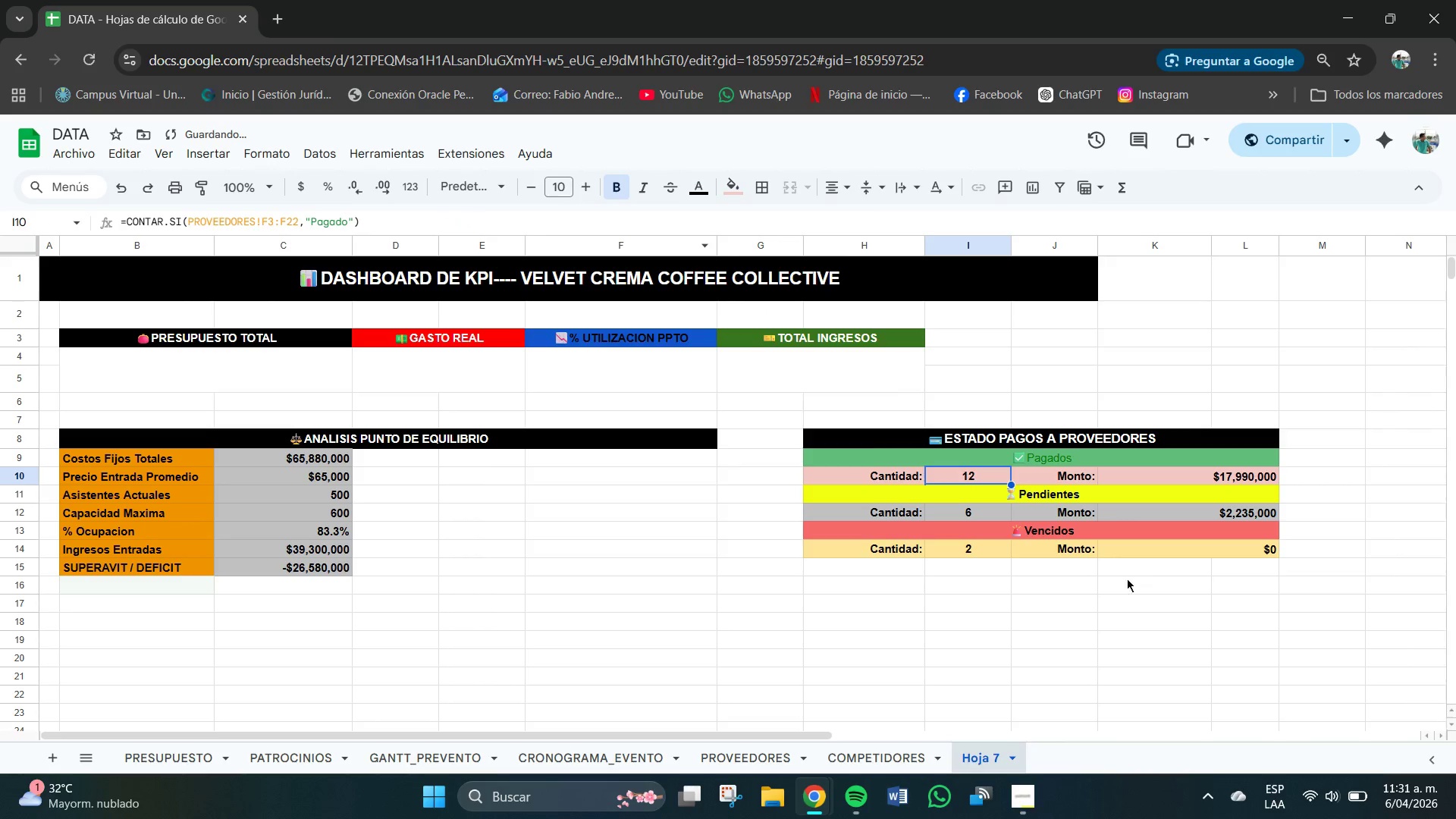 
left_click([1108, 581])
 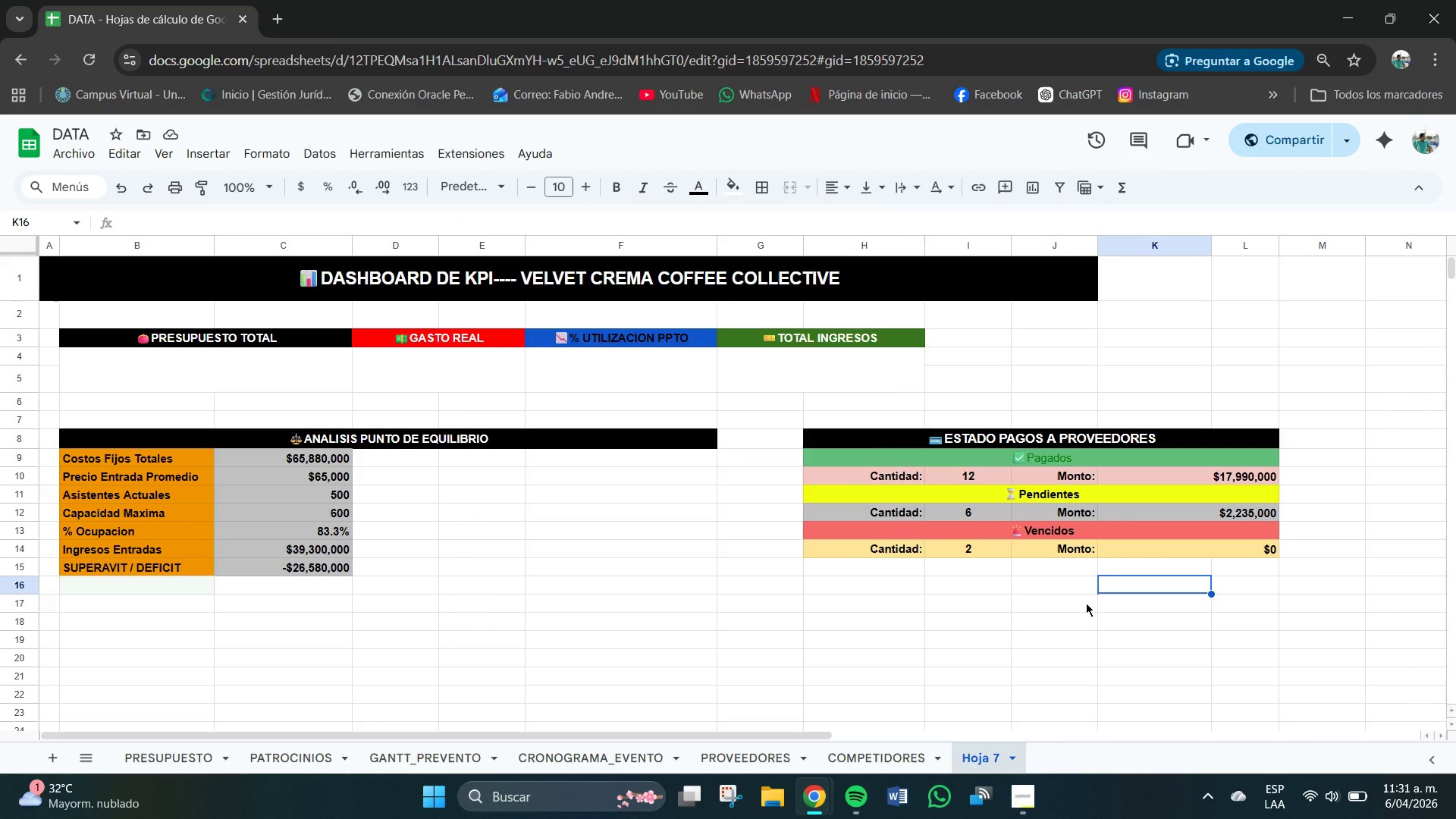 
wait(15.72)
 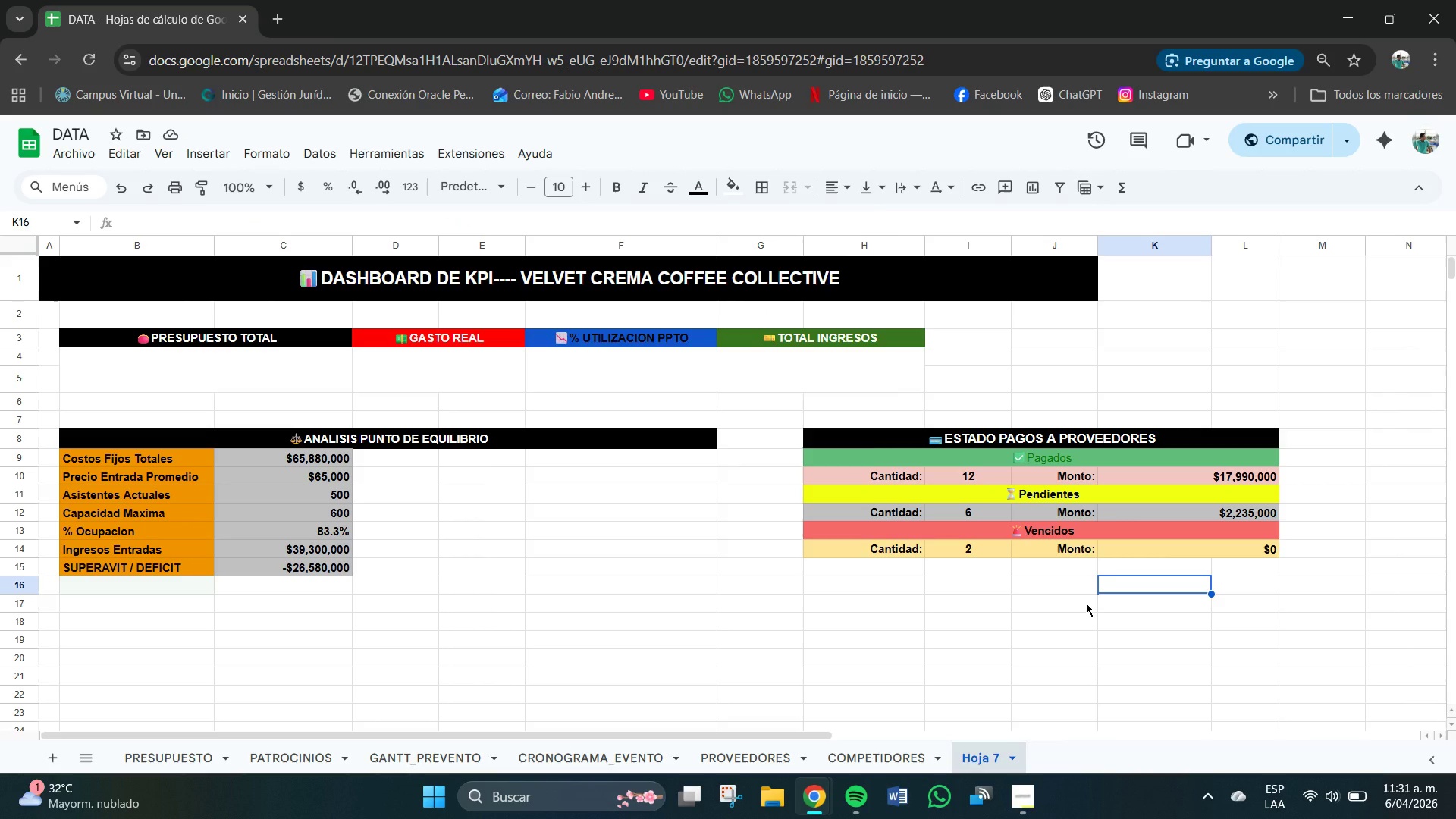 
hold_key(key=ControlLeft, duration=1.19)
scroll: coordinate [843, 578], scroll_direction: down, amount: 3.0
 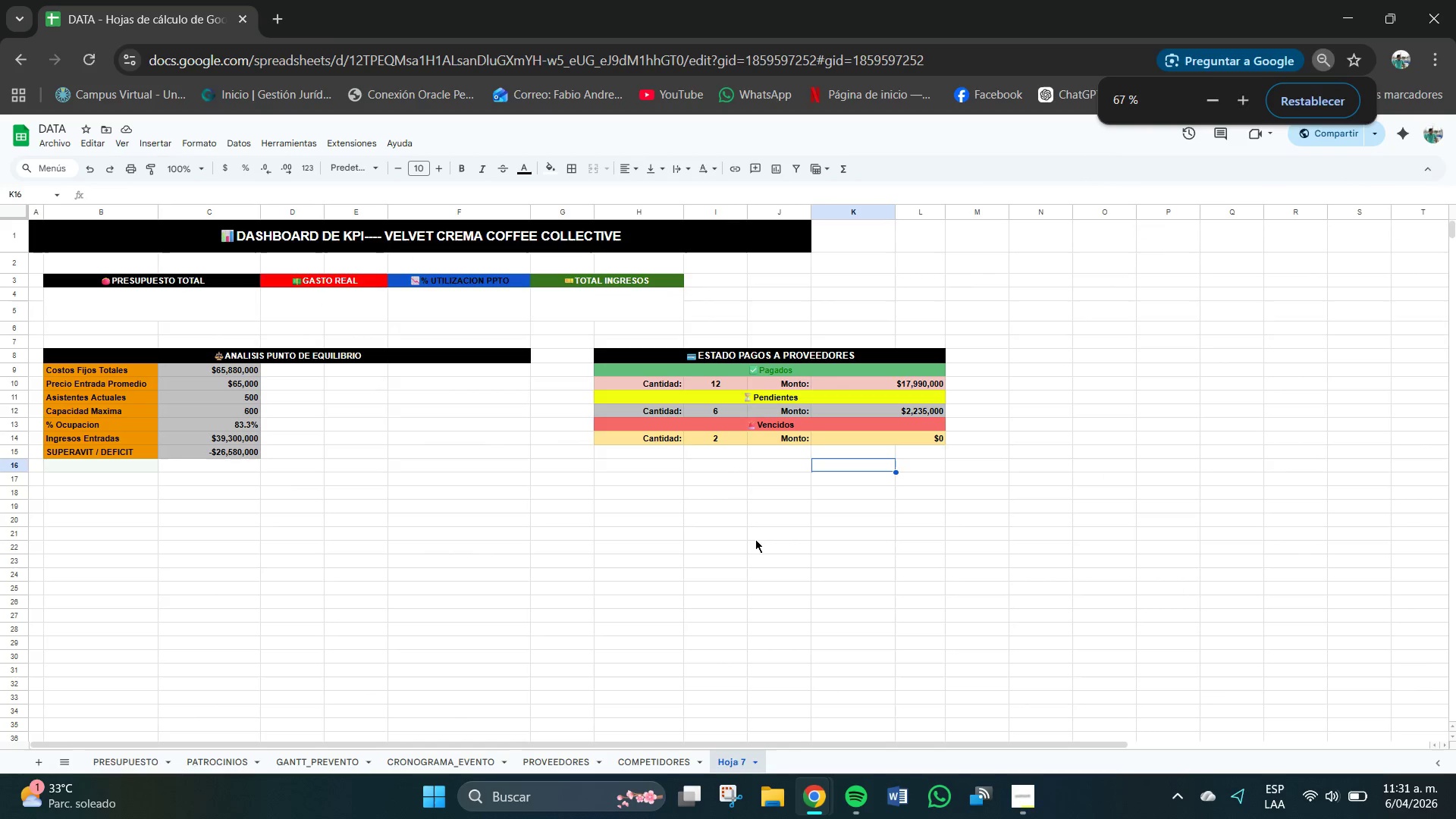 
scroll: coordinate [755, 539], scroll_direction: up, amount: 4.0
 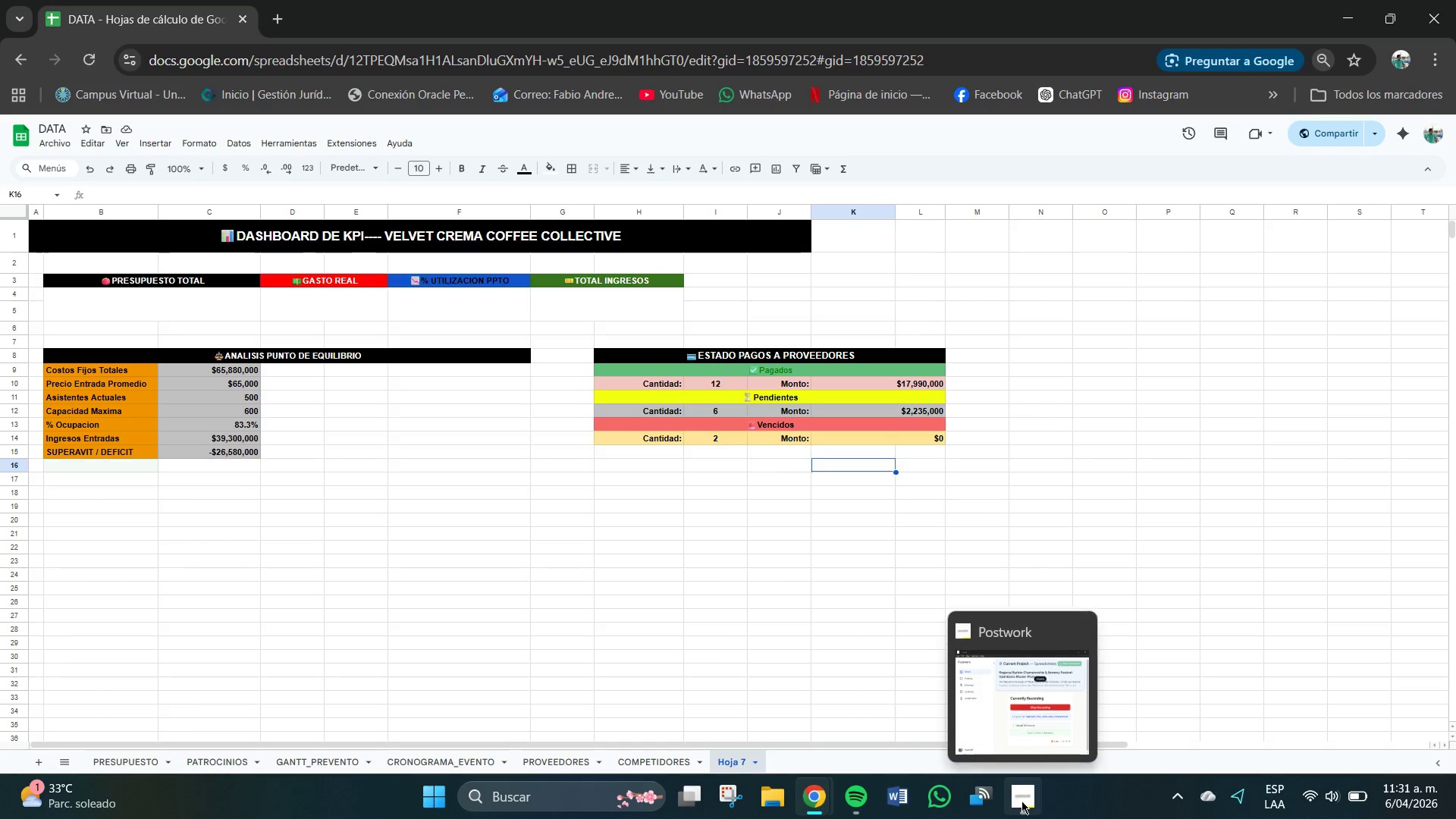 
left_click([1022, 801])